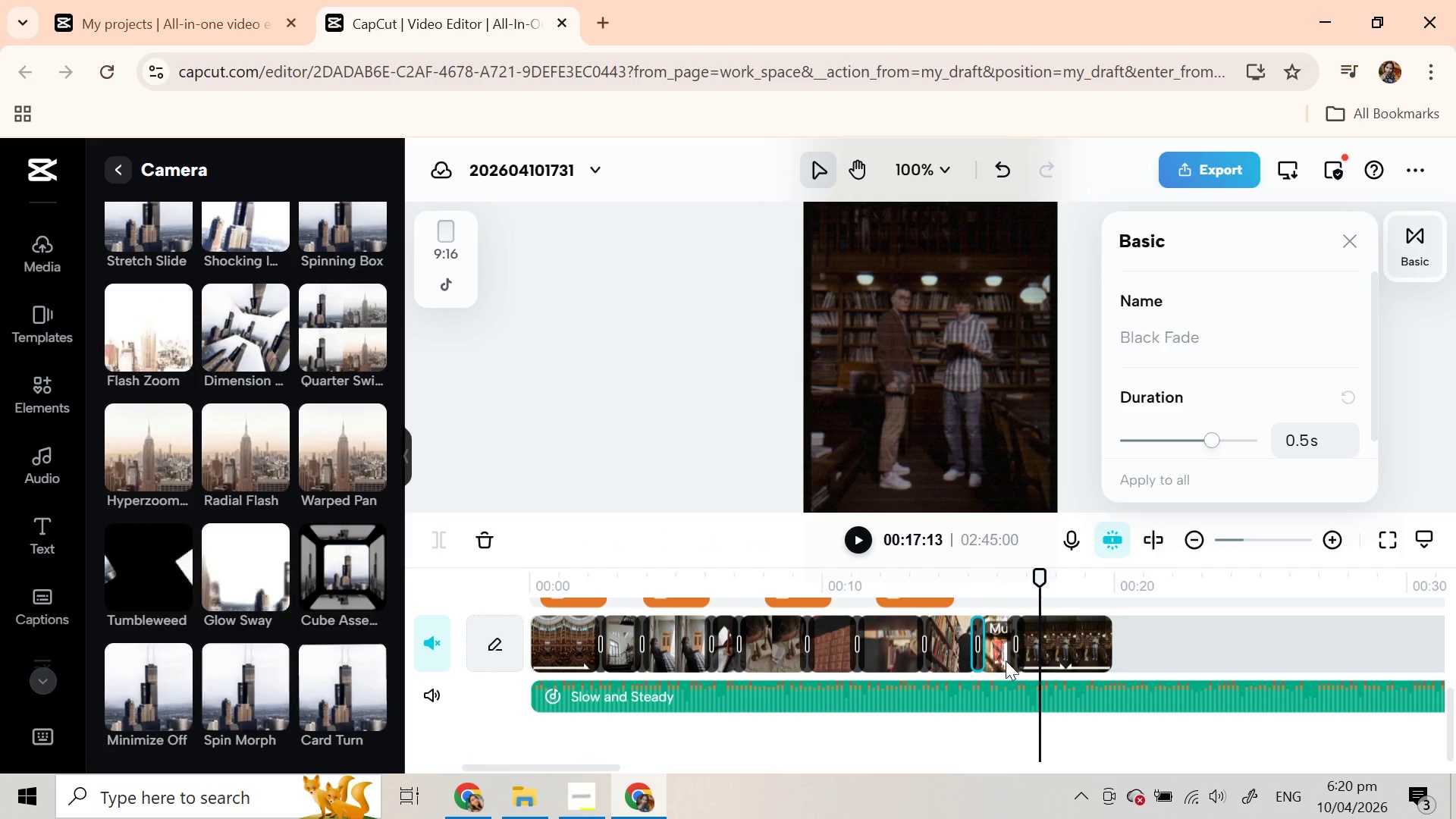 
left_click([1014, 660])
 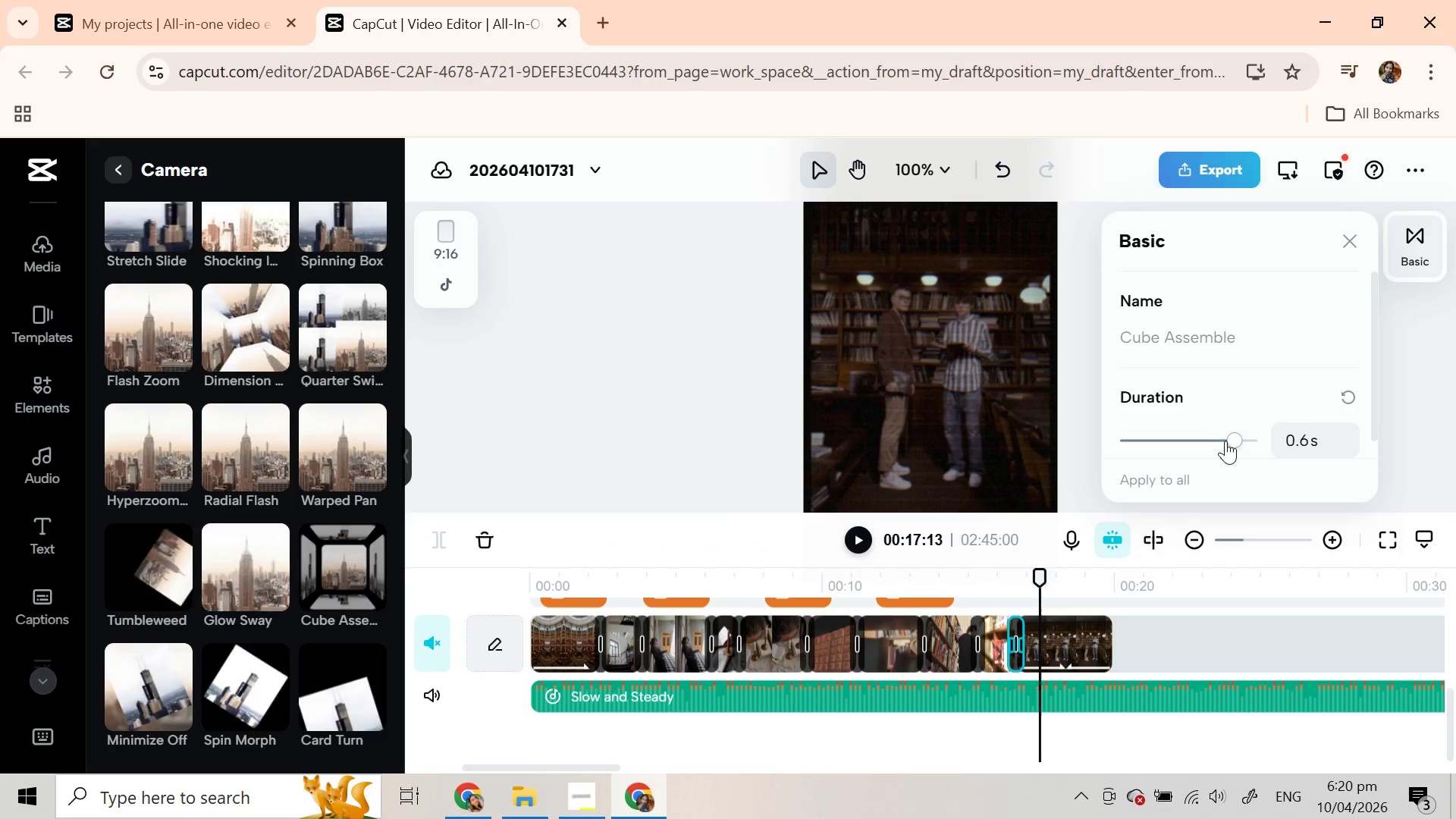 
left_click([1212, 441])
 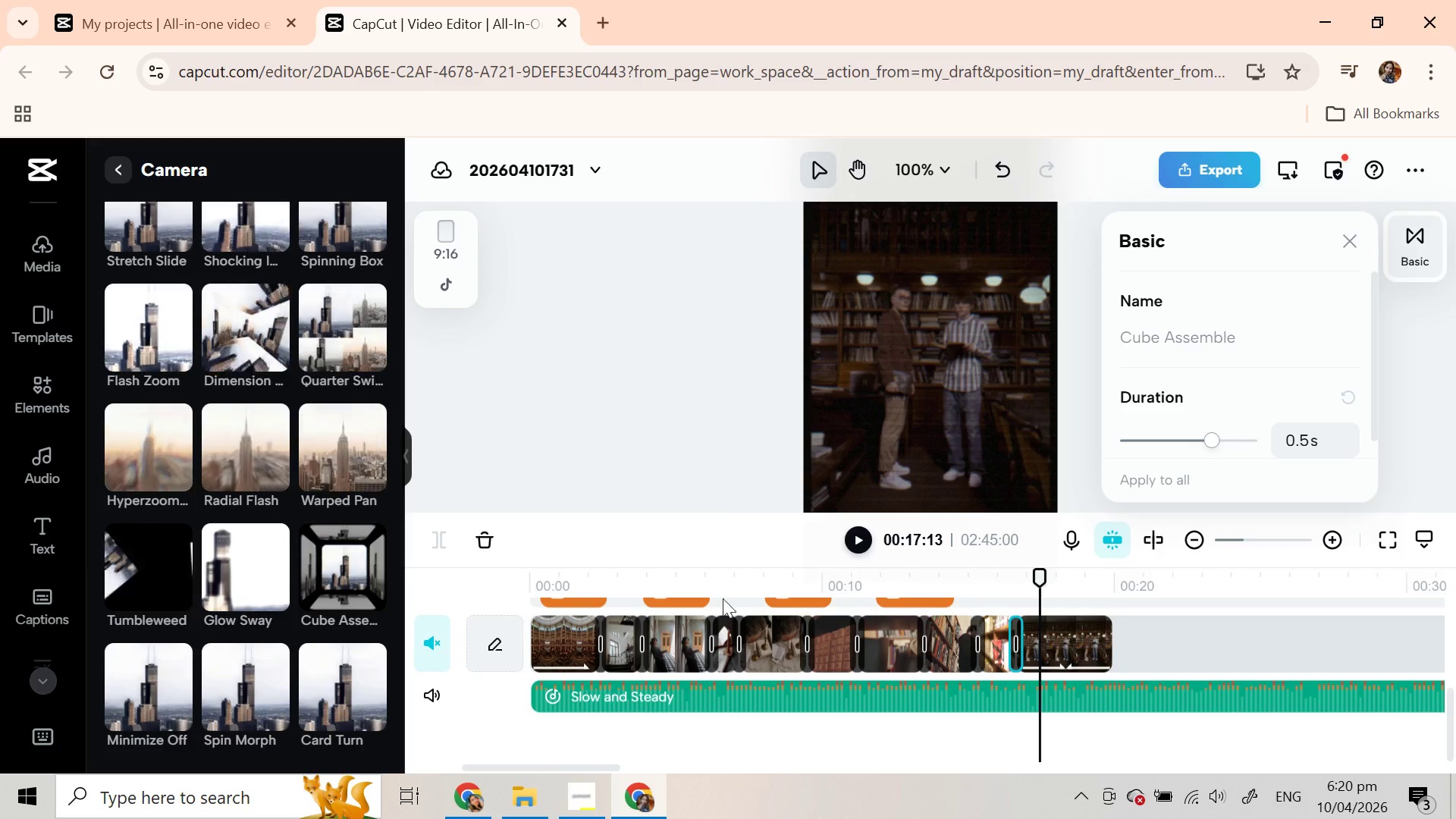 
left_click([560, 652])
 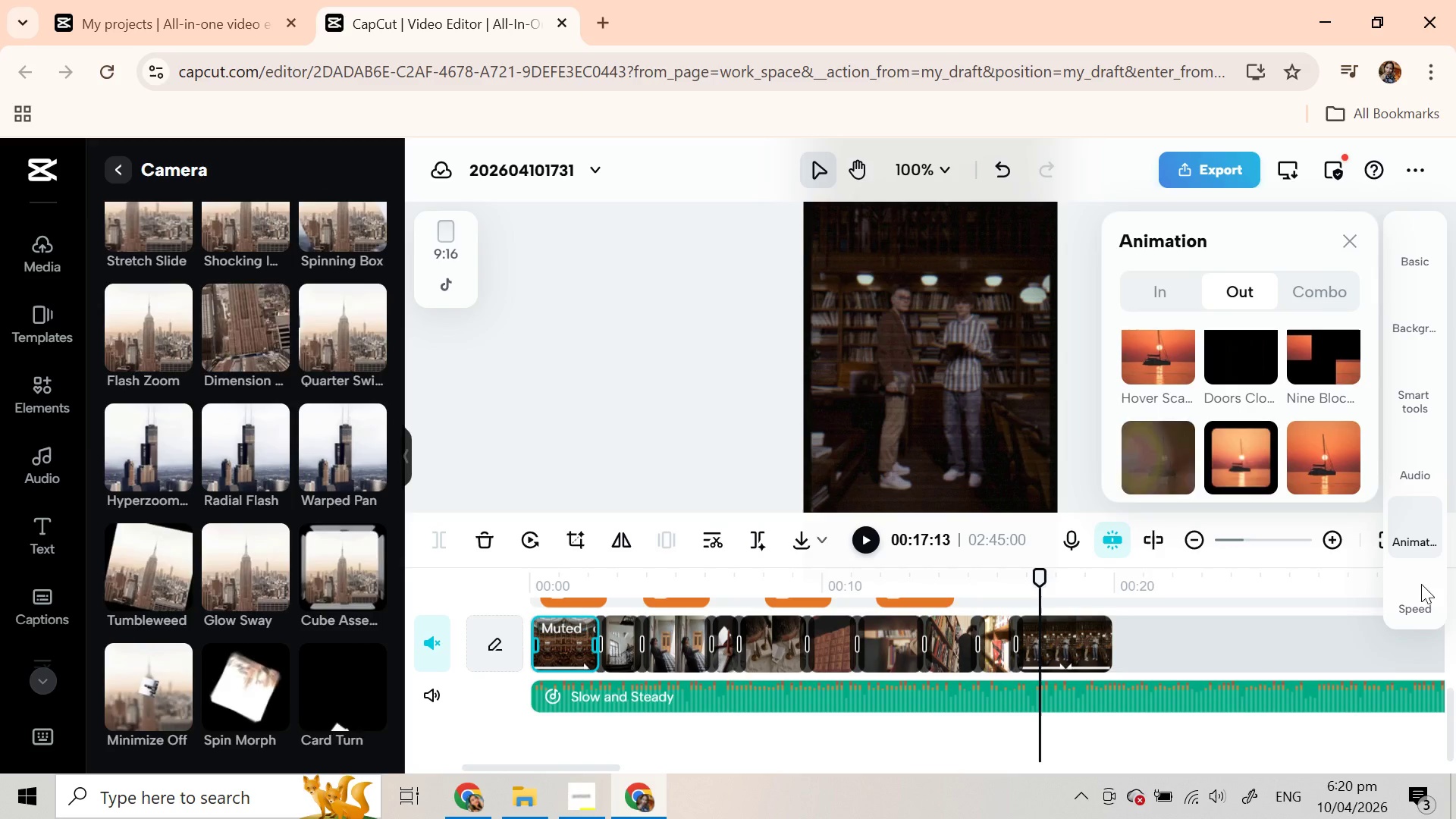 
wait(7.17)
 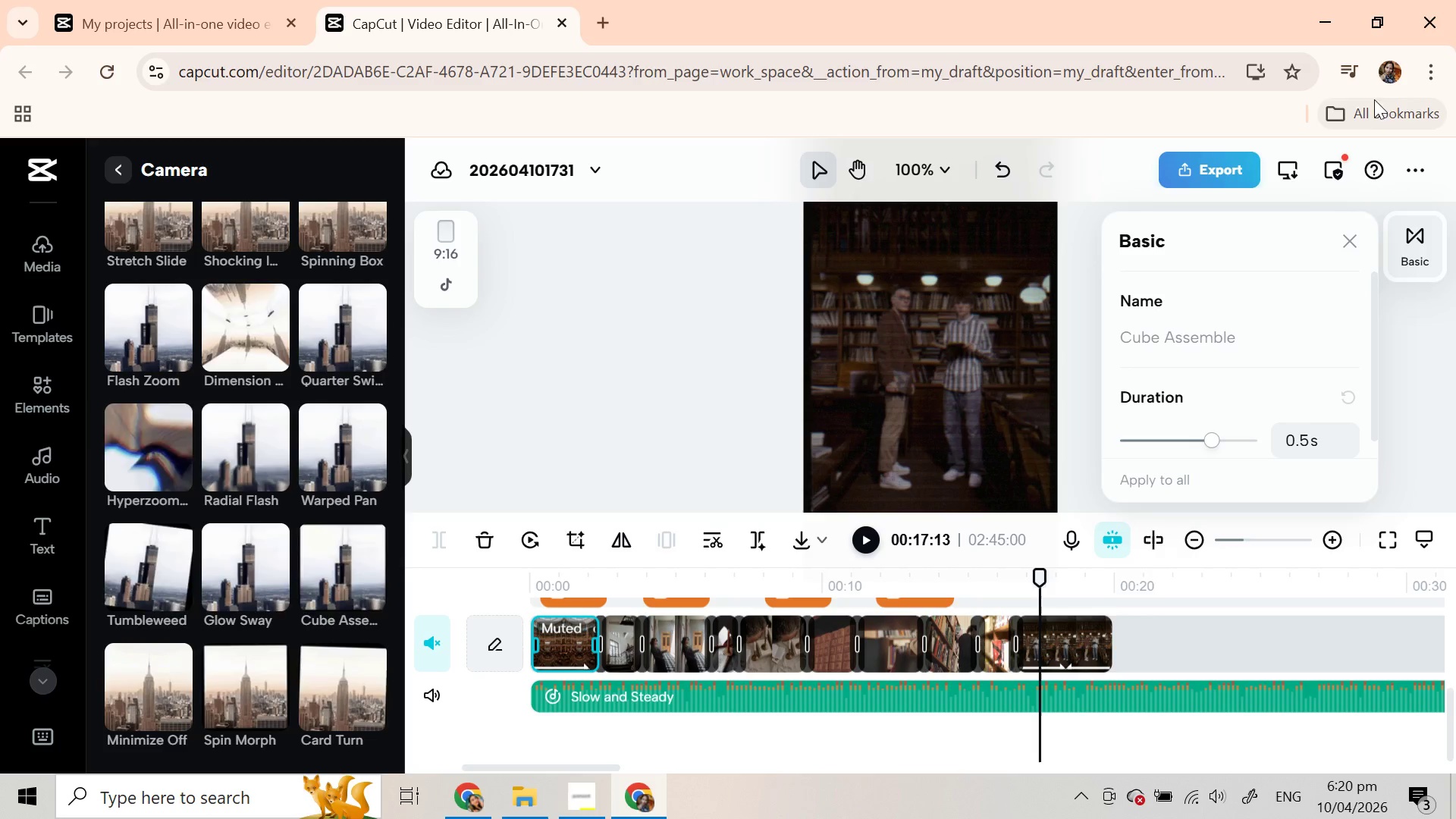 
left_click([561, 649])
 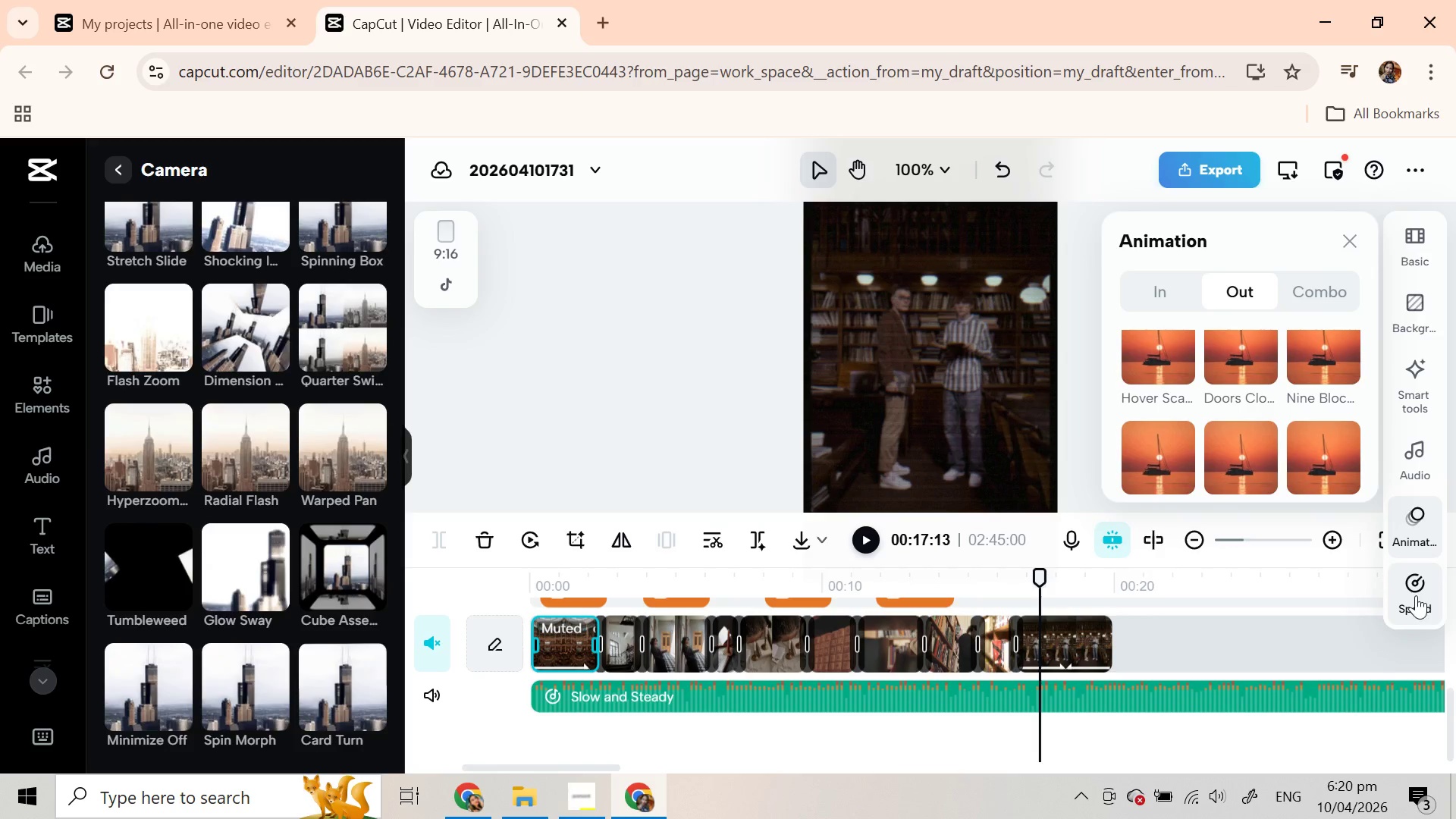 
left_click([1416, 593])
 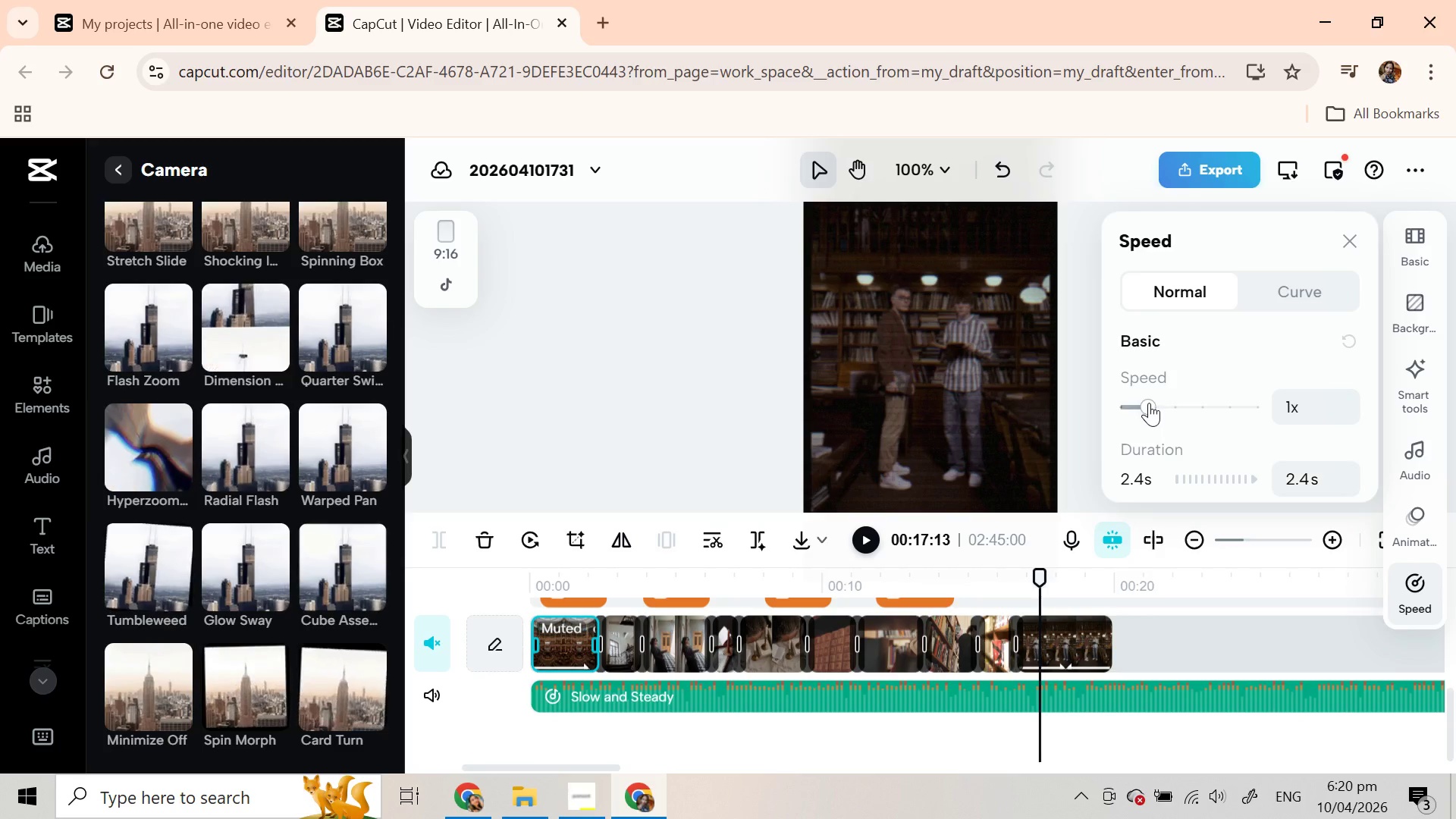 
wait(5.74)
 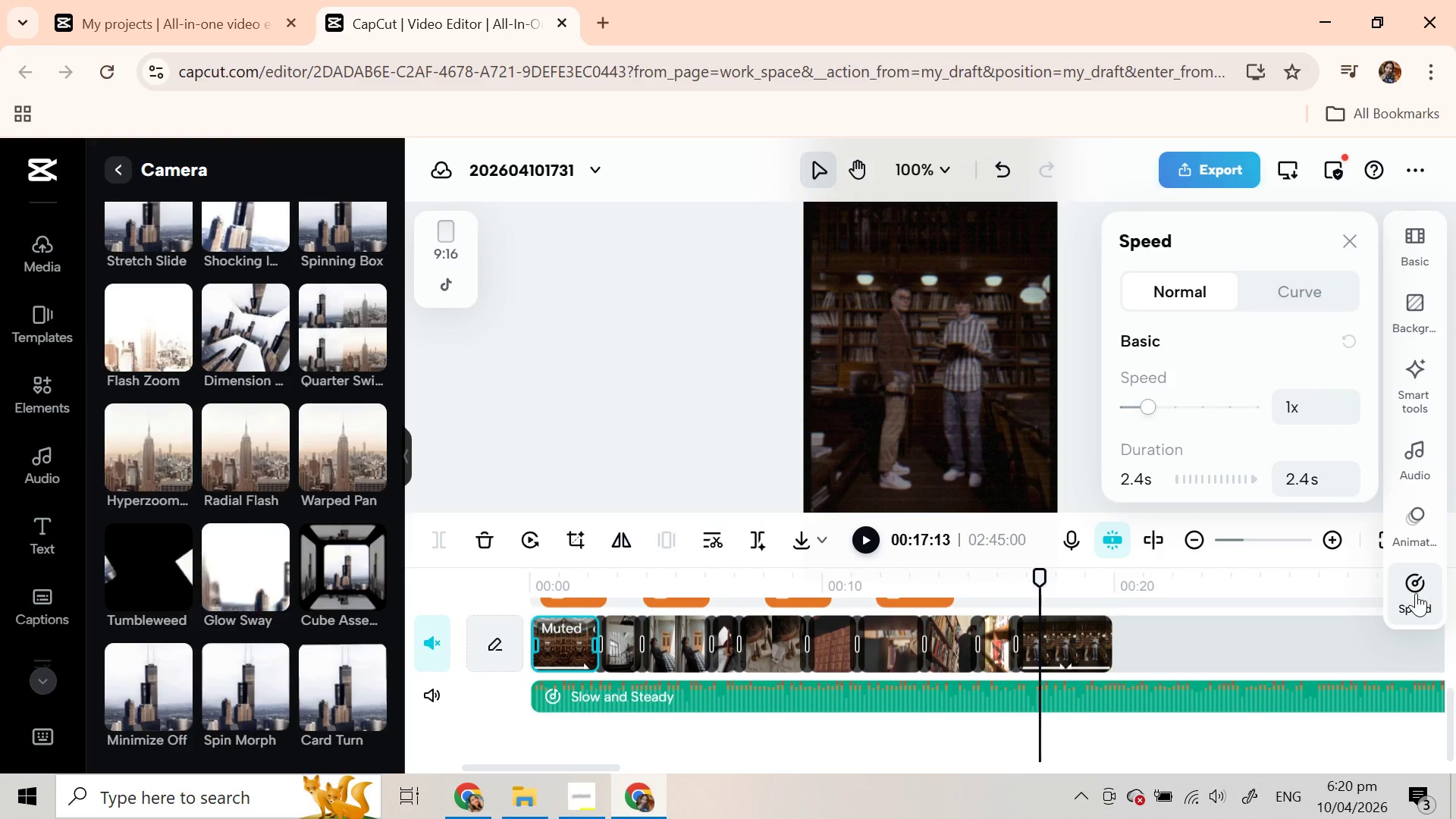 
left_click([1424, 602])
 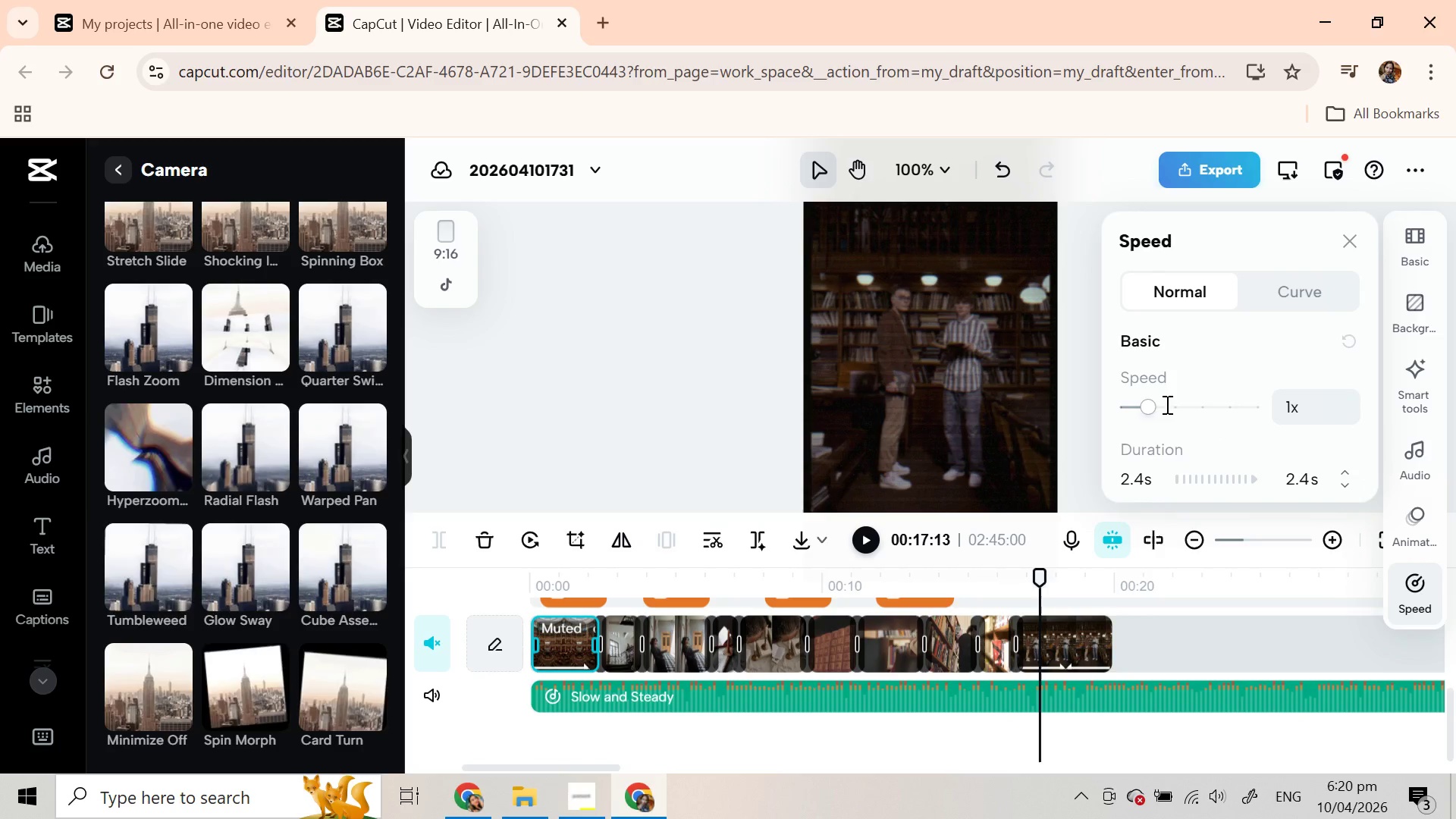 
left_click([1166, 405])
 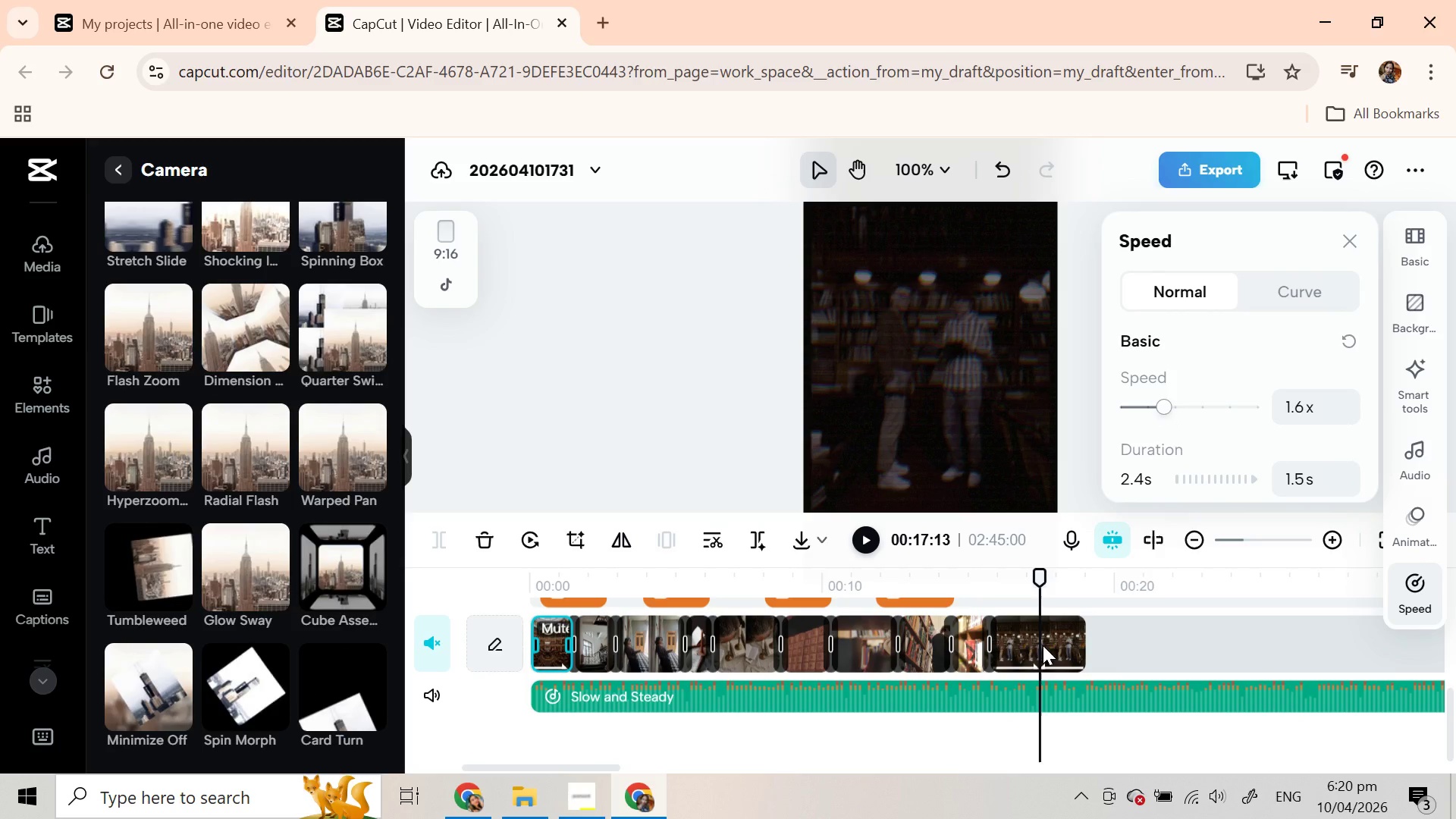 
left_click_drag(start_coordinate=[1037, 568], to_coordinate=[905, 572])
 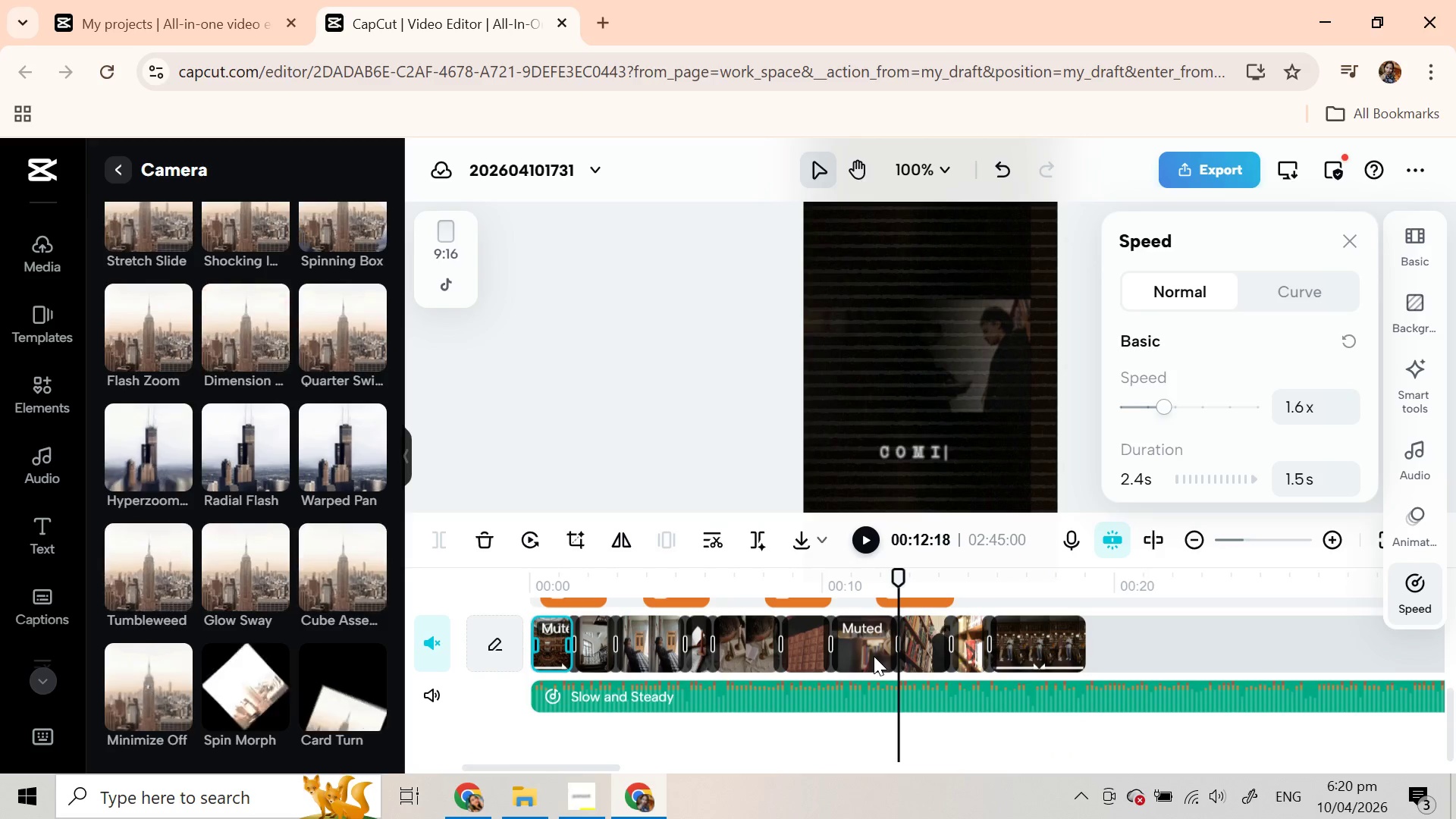 
left_click([850, 655])
 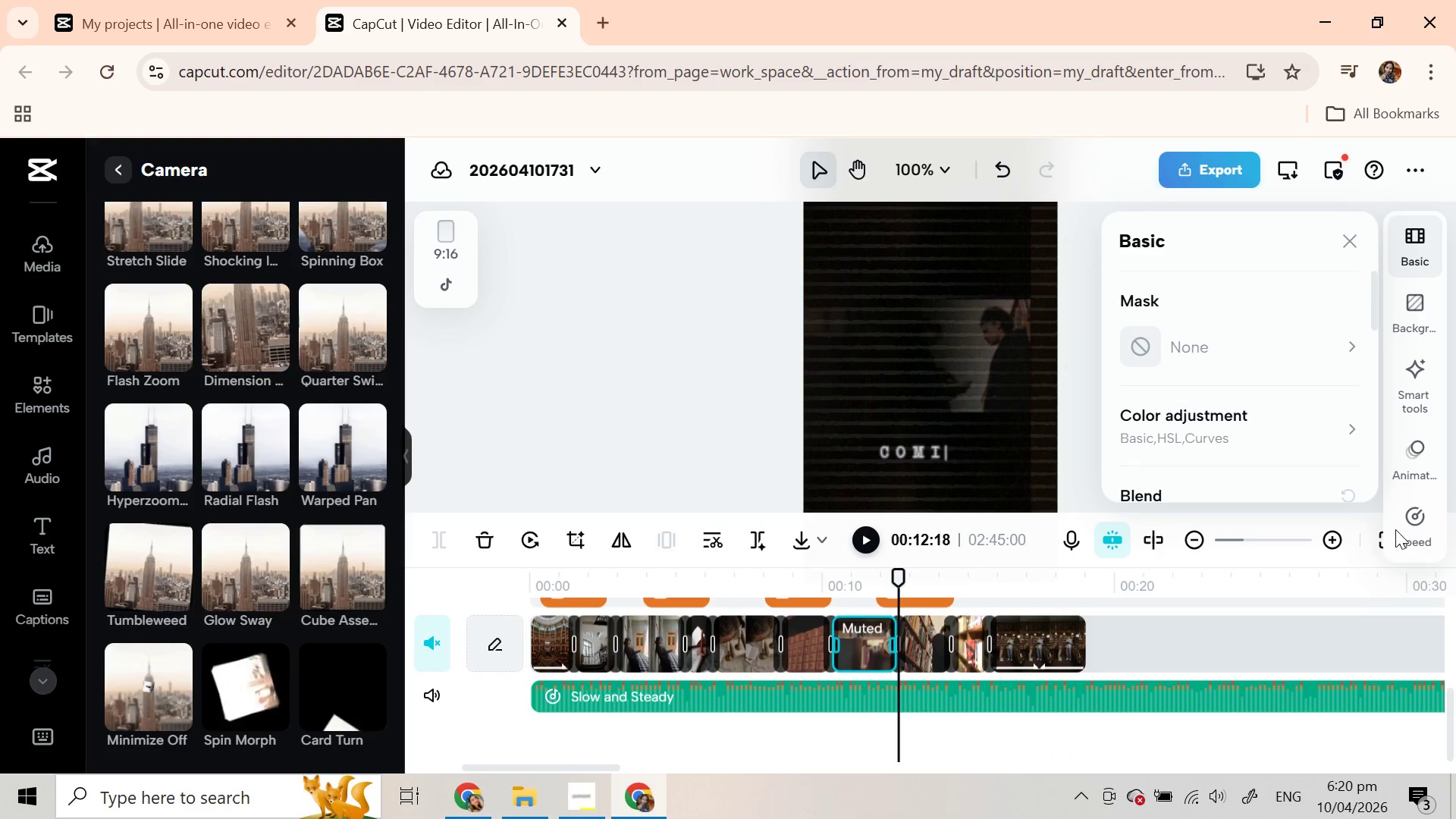 
left_click([1409, 530])
 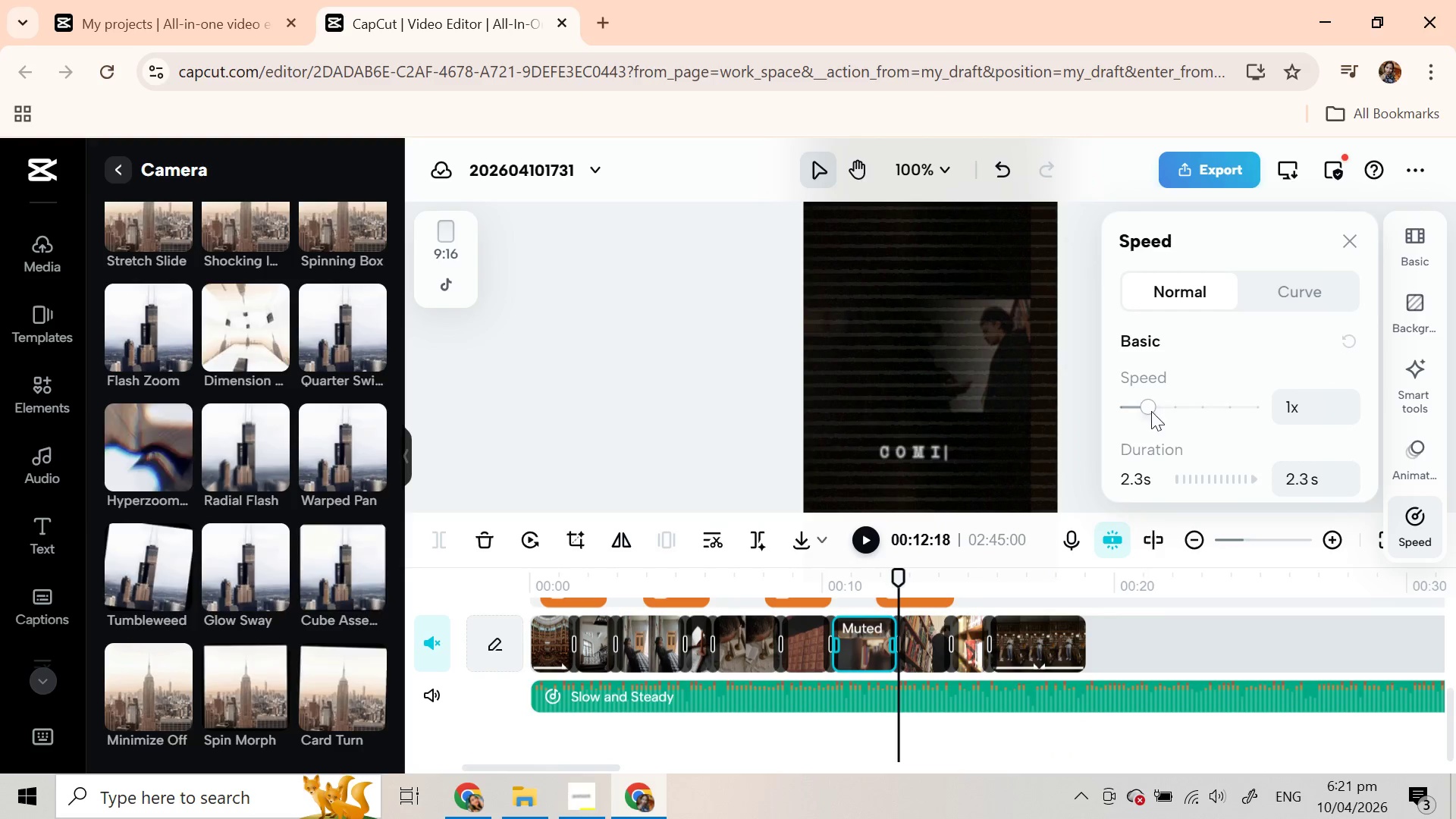 
left_click_drag(start_coordinate=[1149, 411], to_coordinate=[1133, 413])
 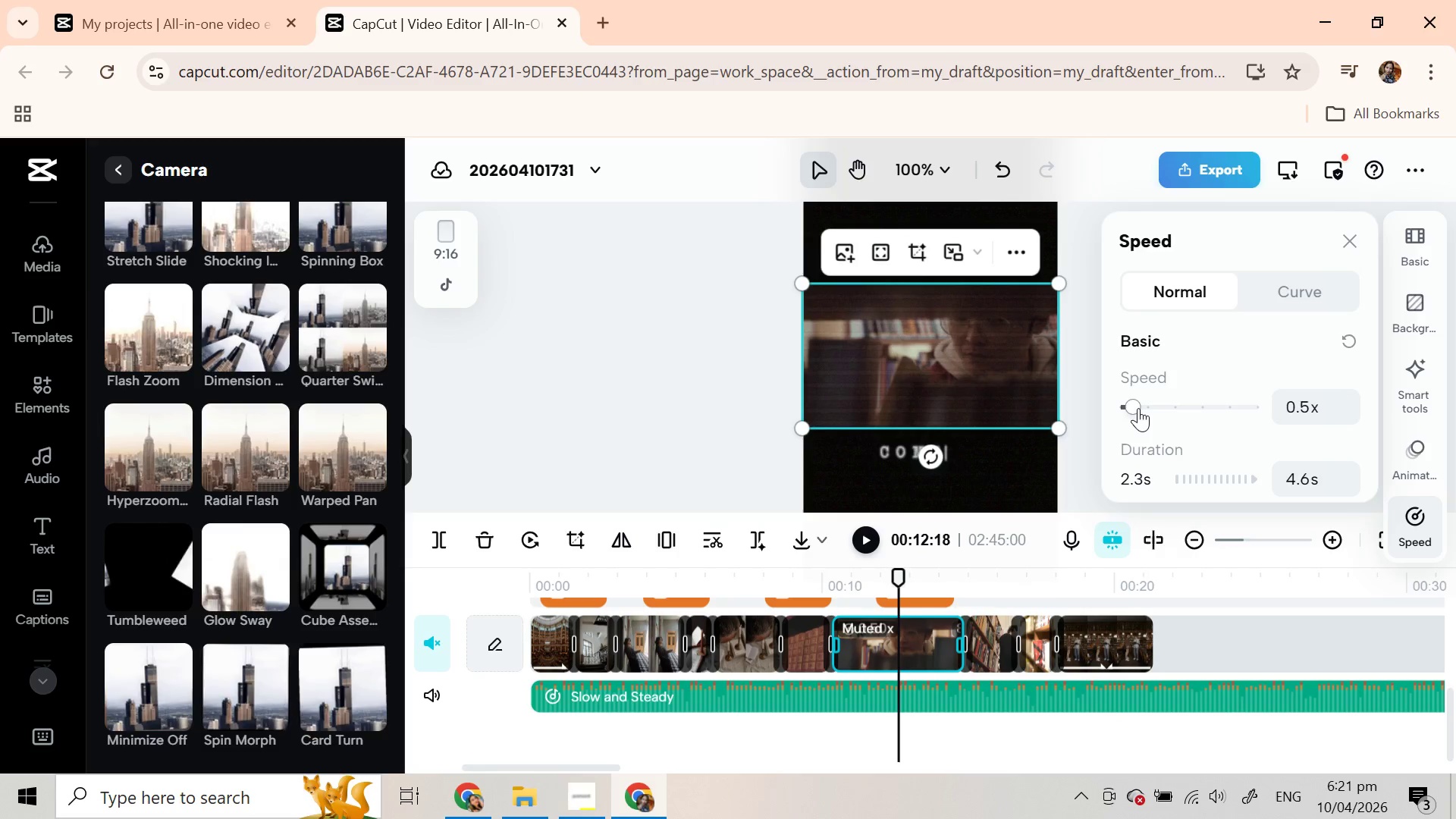 
left_click_drag(start_coordinate=[1138, 408], to_coordinate=[1143, 406])
 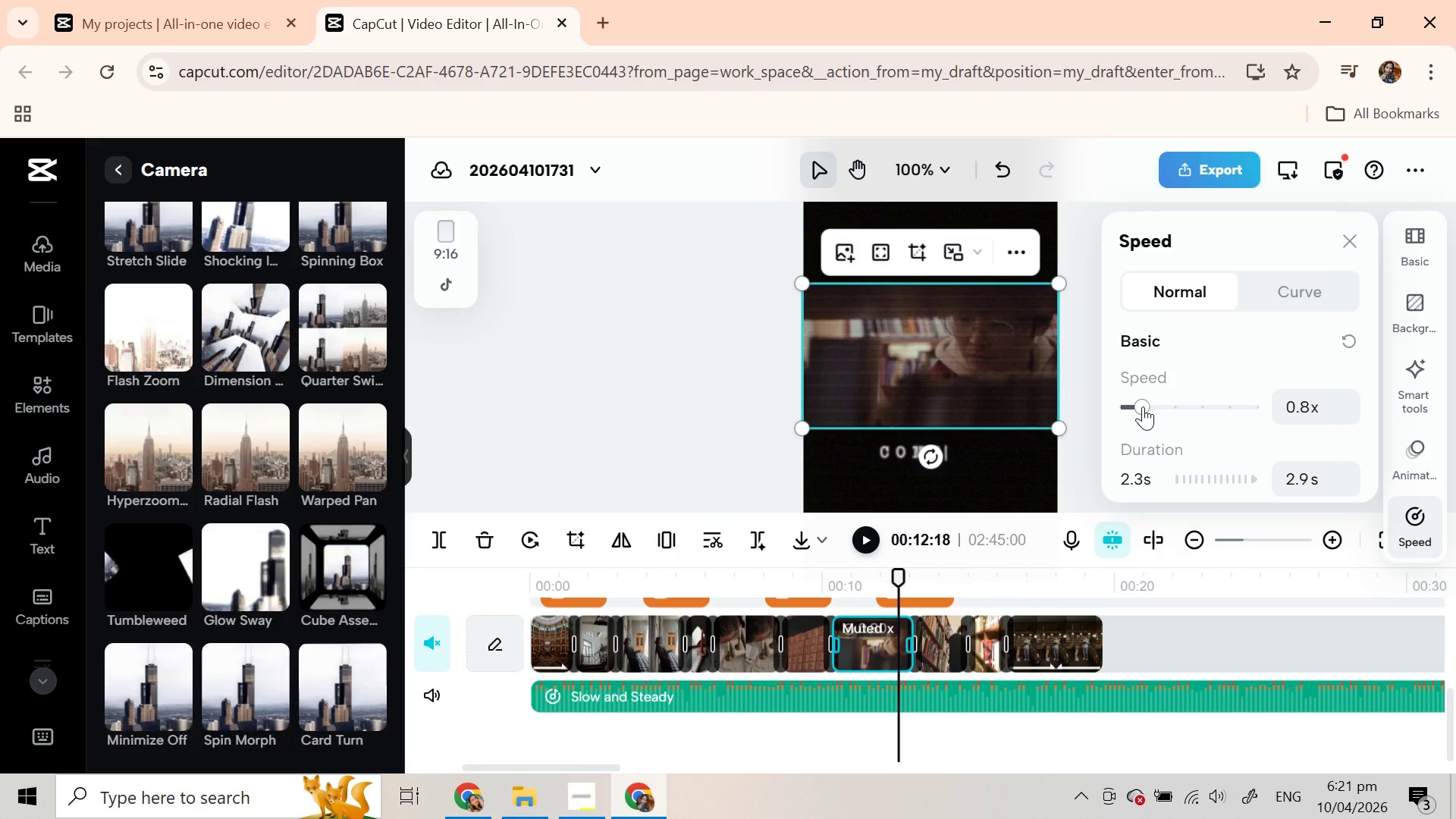 
left_click_drag(start_coordinate=[1143, 406], to_coordinate=[1151, 406])
 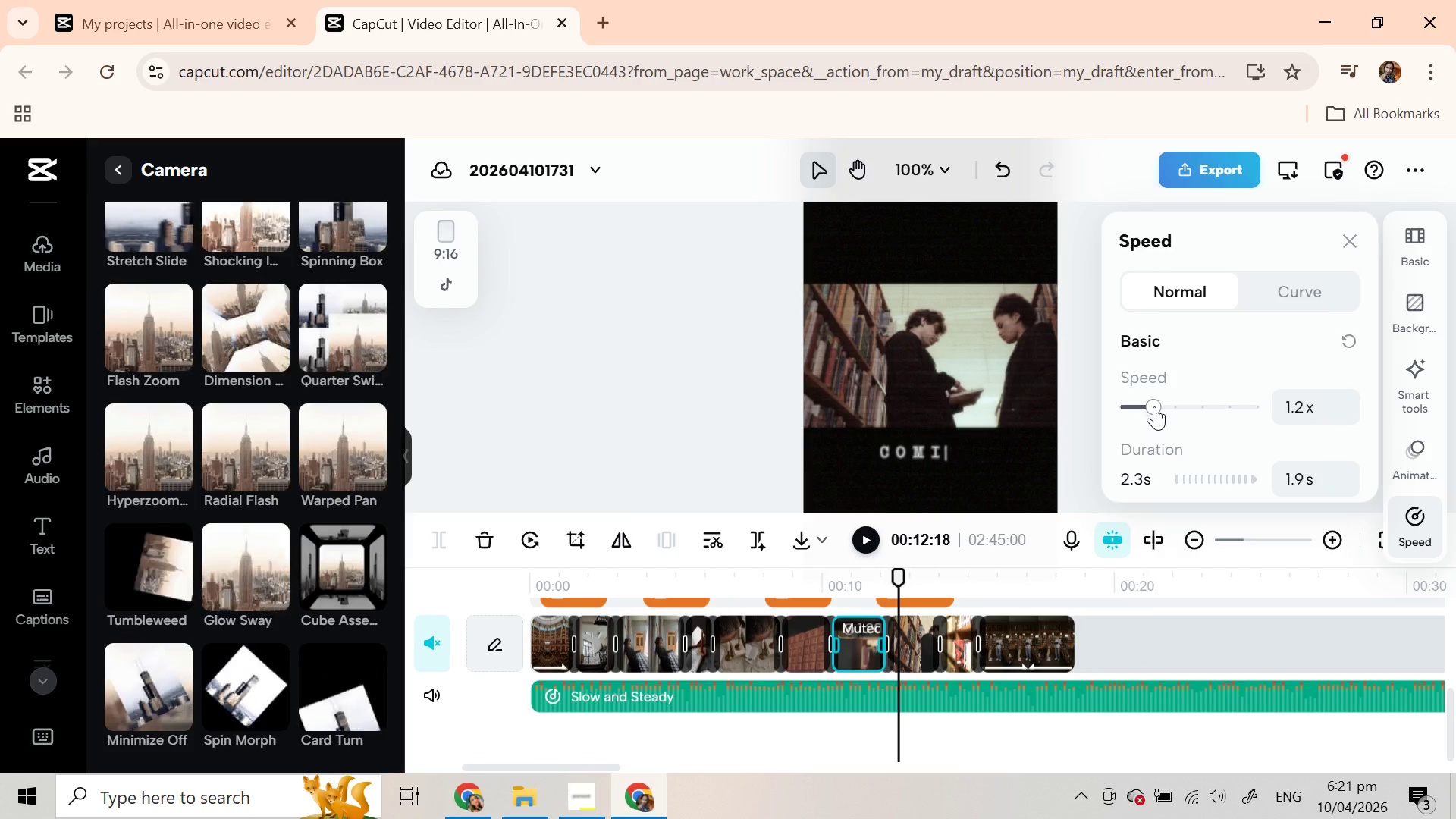 
left_click([908, 654])
 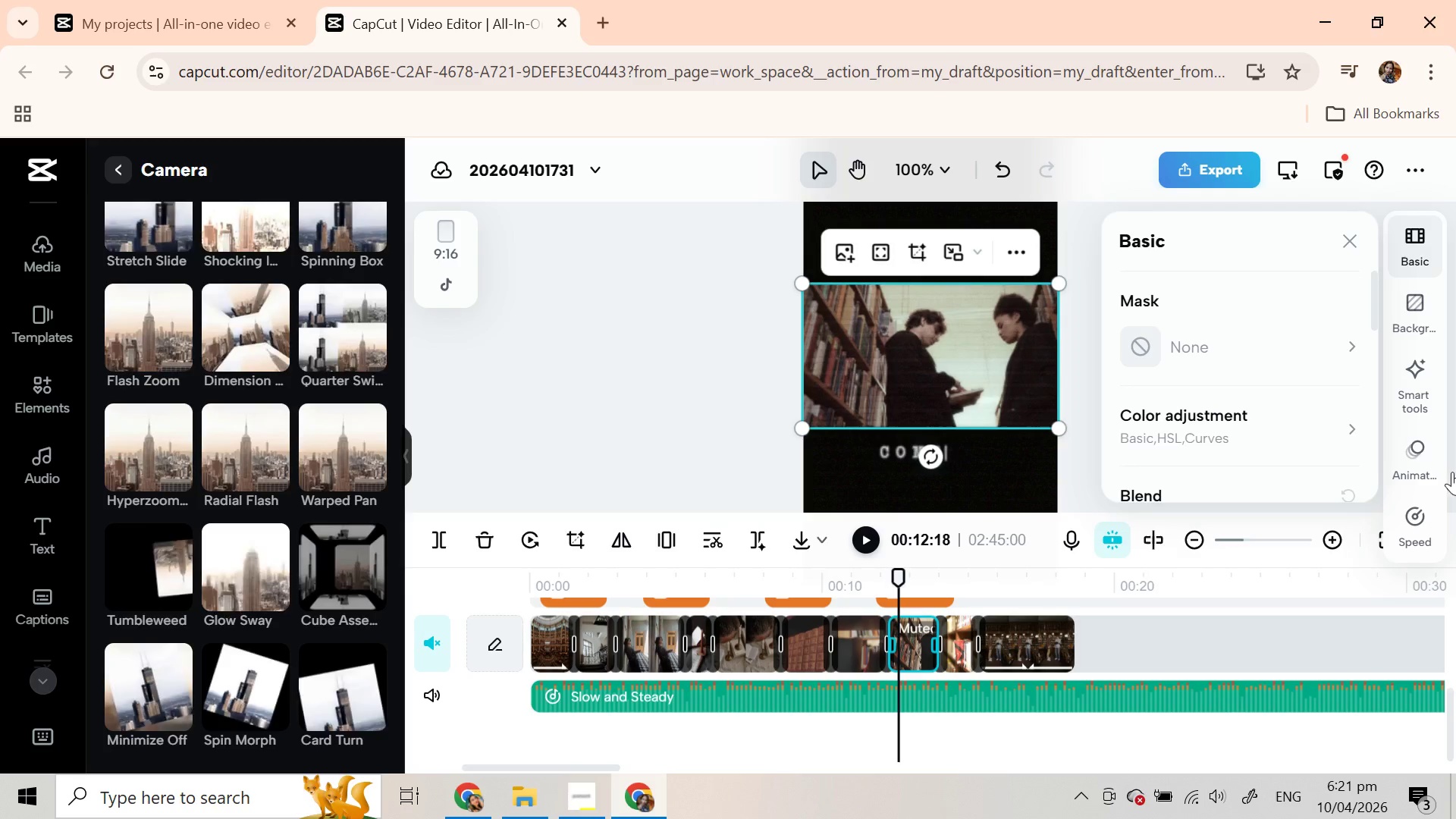 
scroll: coordinate [1326, 419], scroll_direction: down, amount: 4.0
 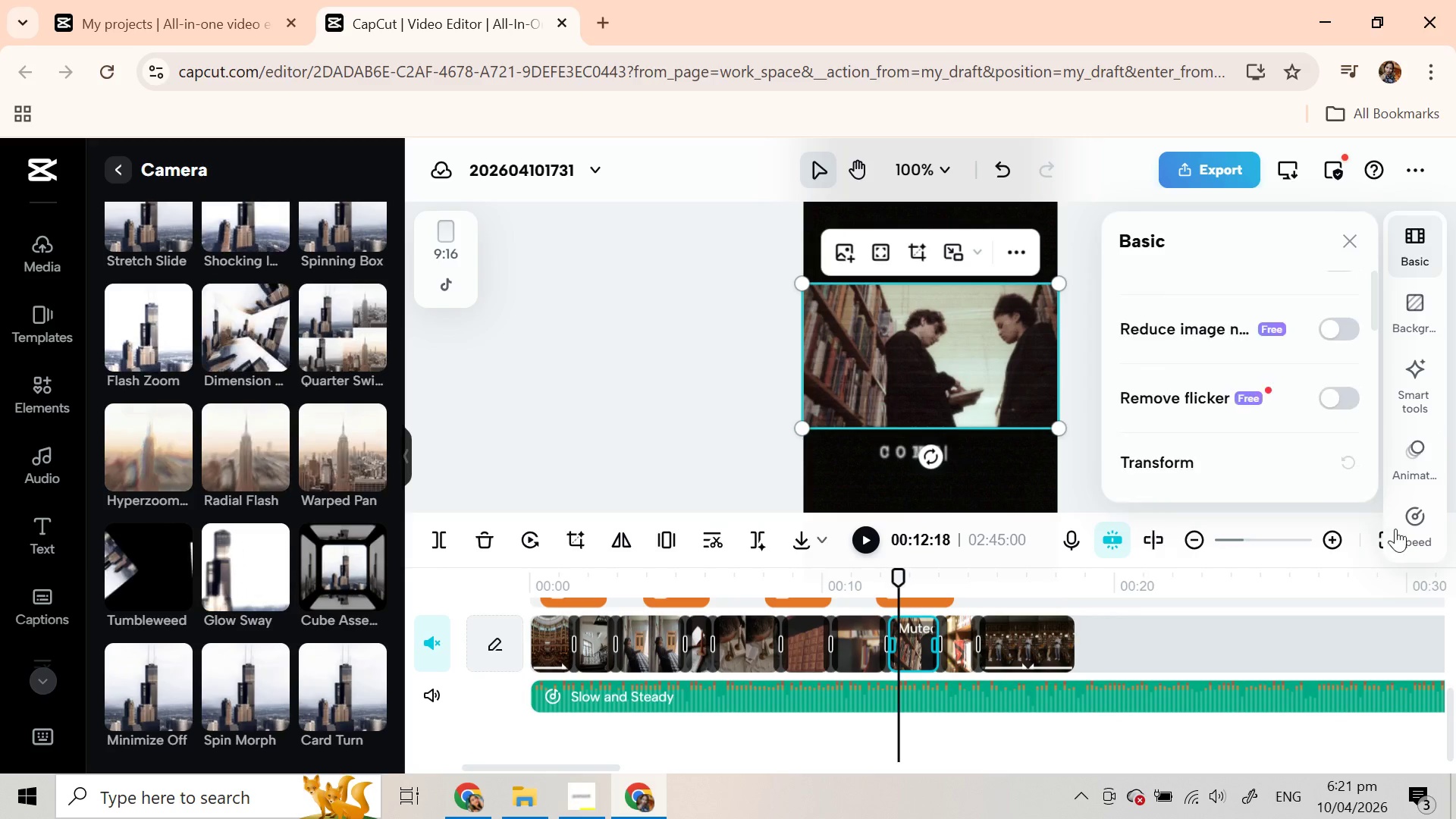 
mouse_move([1395, 513])
 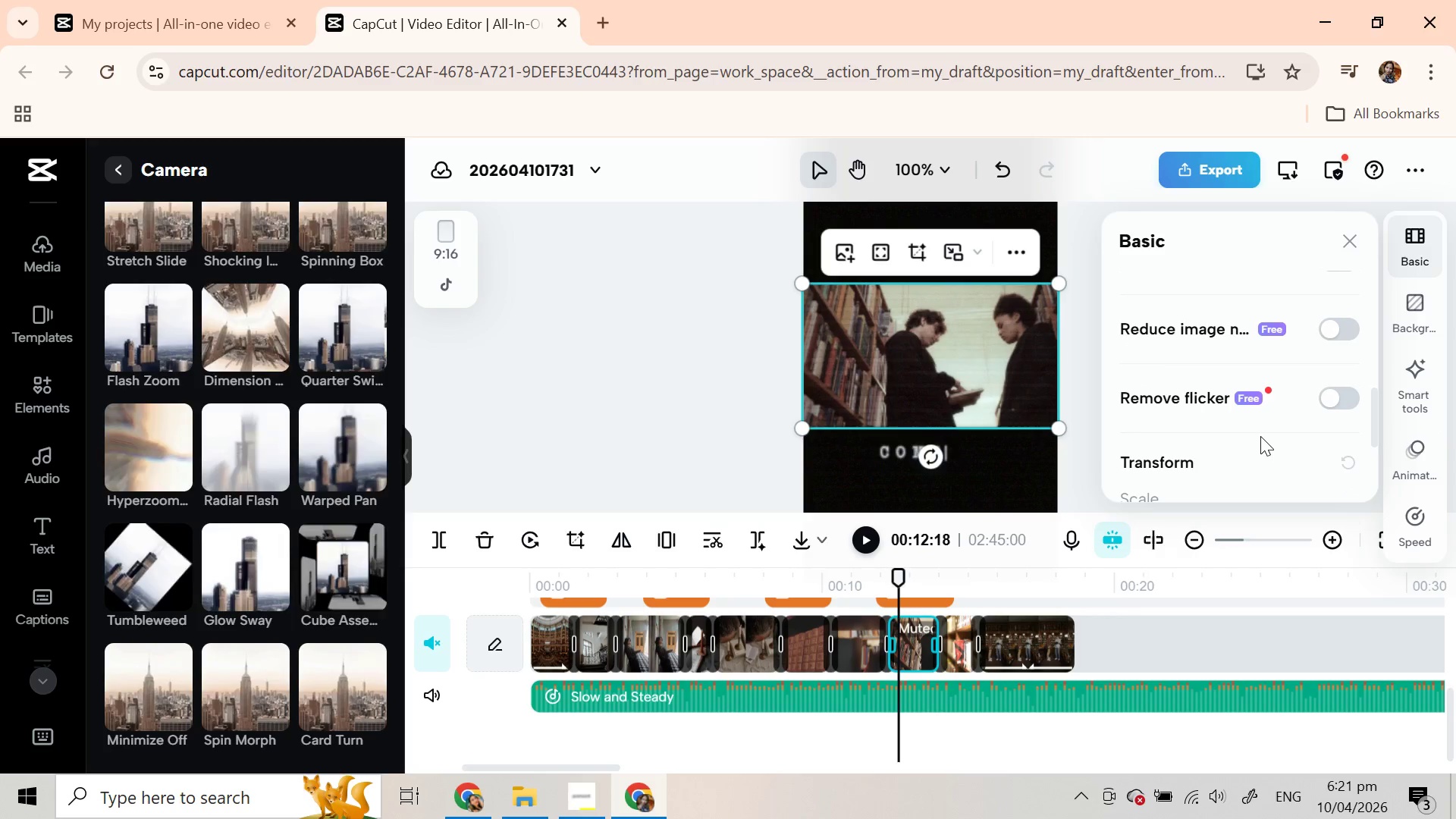 
scroll: coordinate [1261, 443], scroll_direction: down, amount: 2.0
 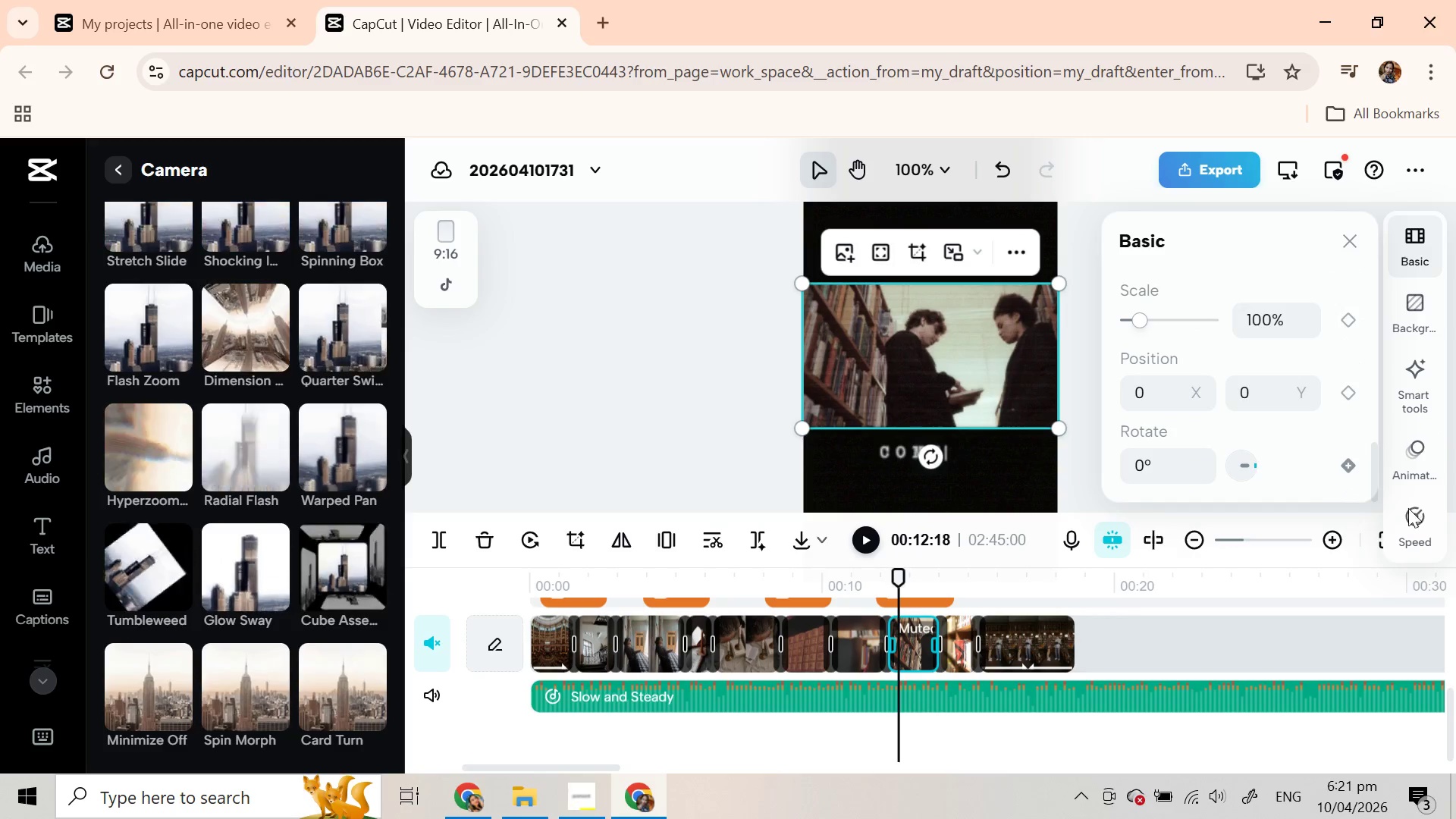 
left_click([1420, 522])
 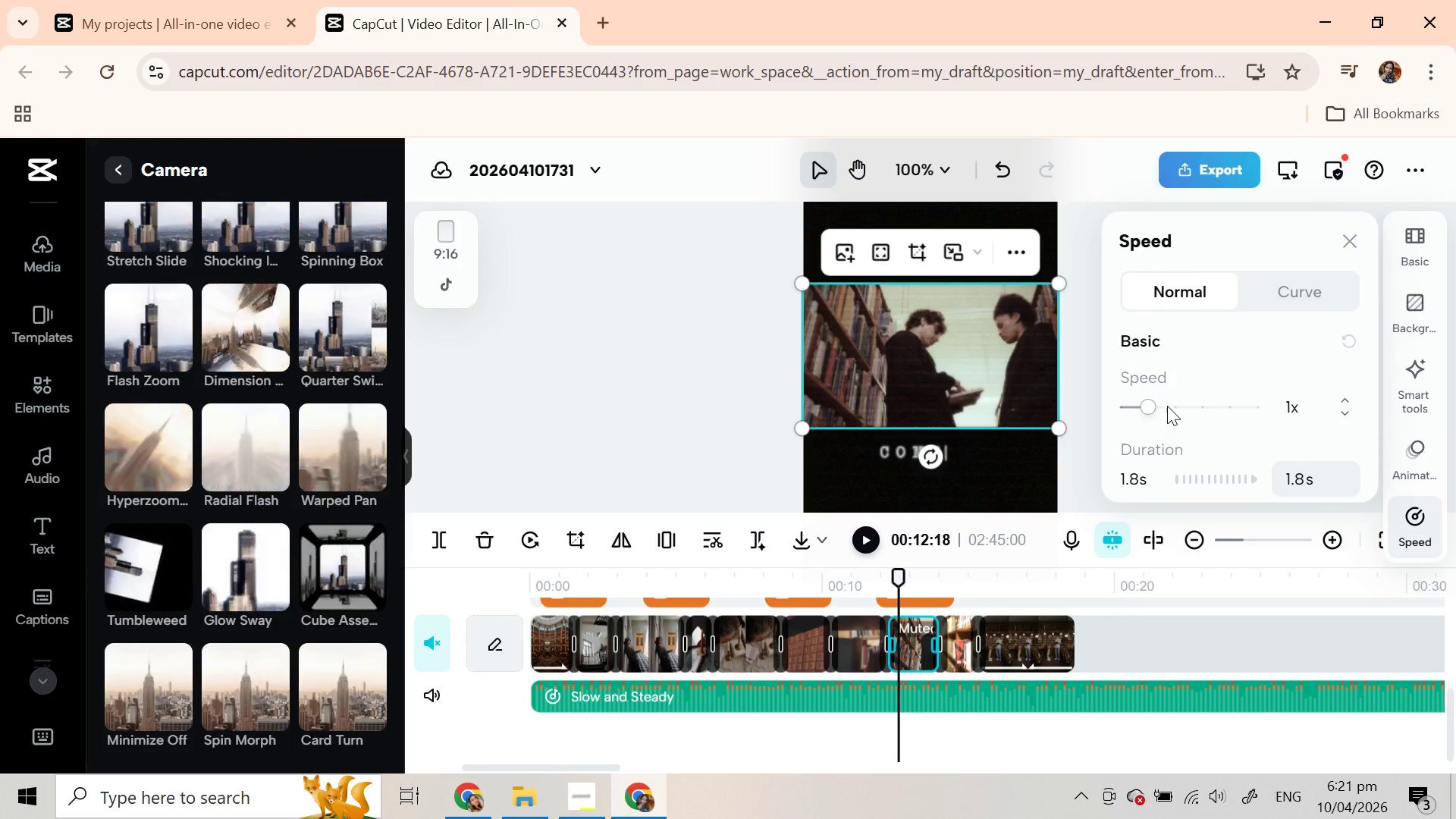 
left_click([1167, 406])
 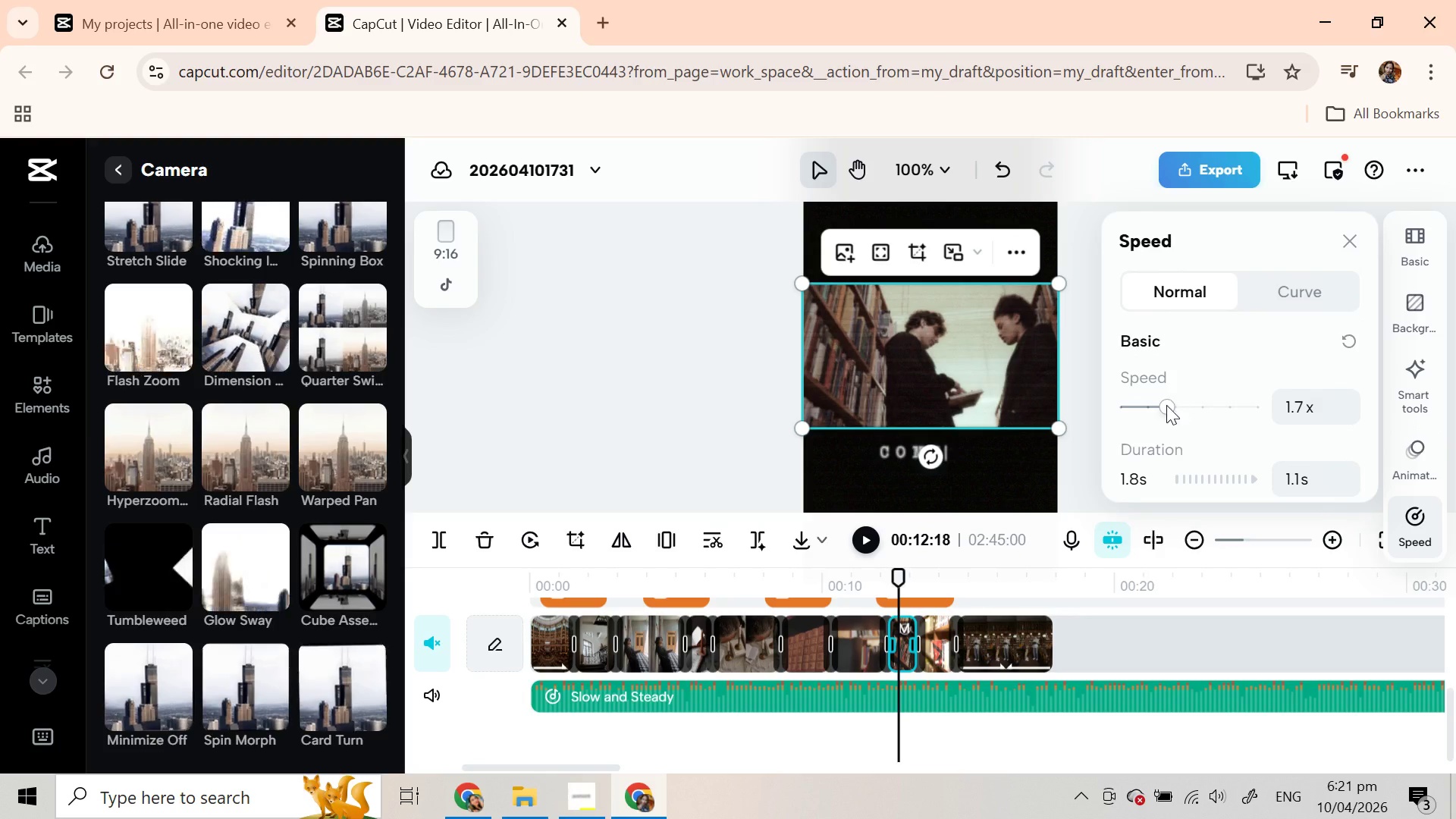 
left_click([1153, 405])
 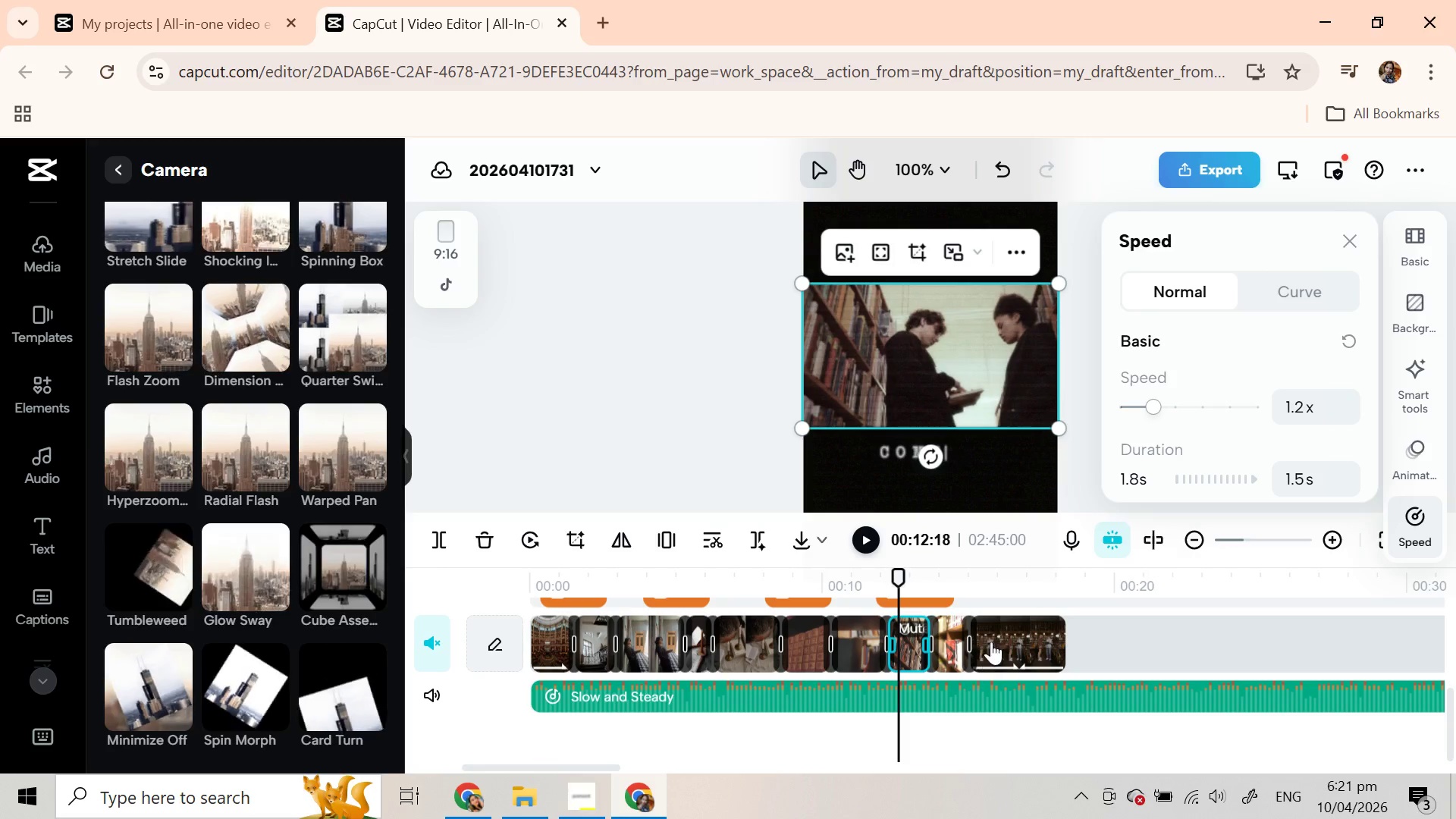 
left_click([1001, 645])
 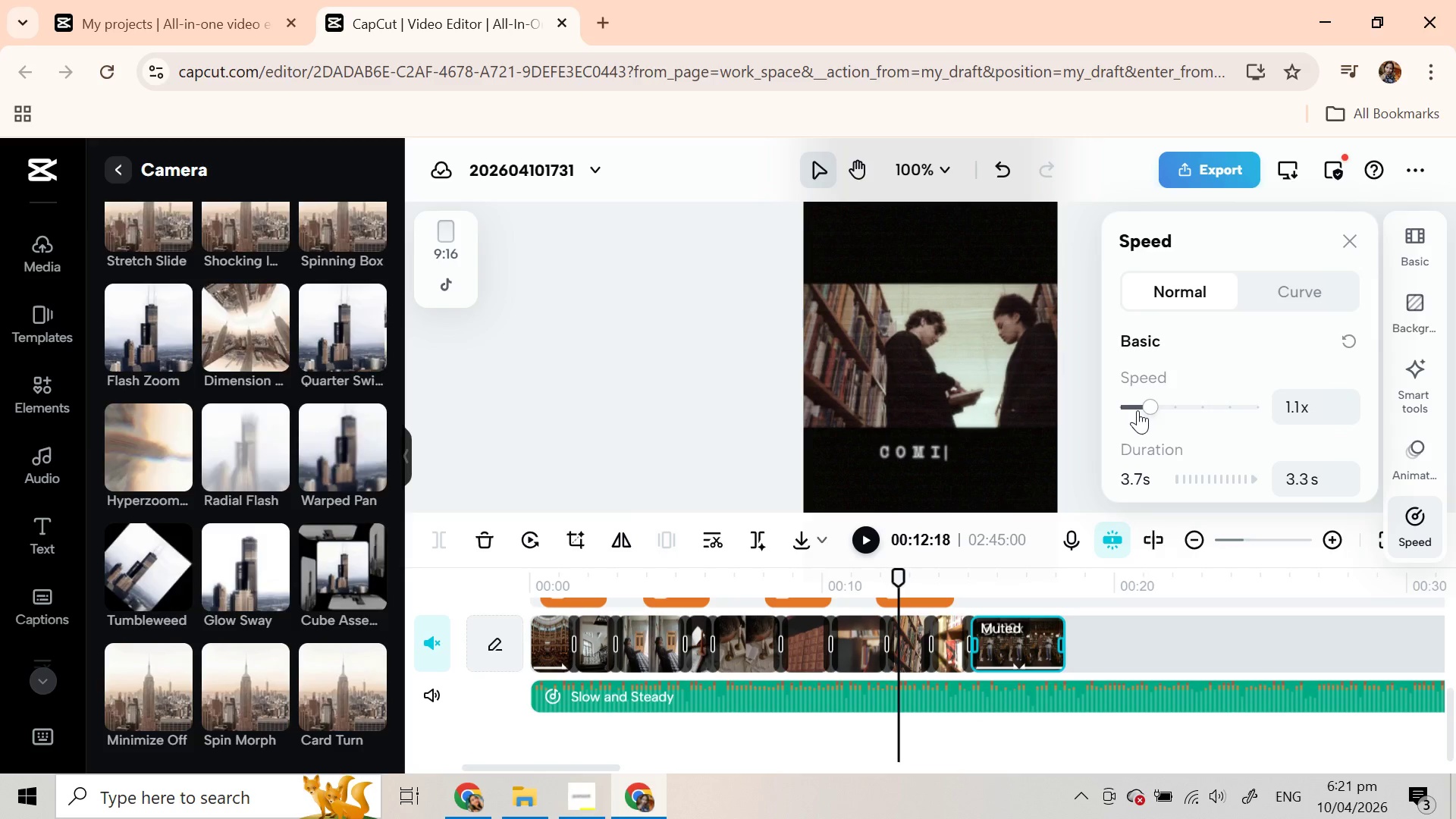 
left_click([1178, 406])
 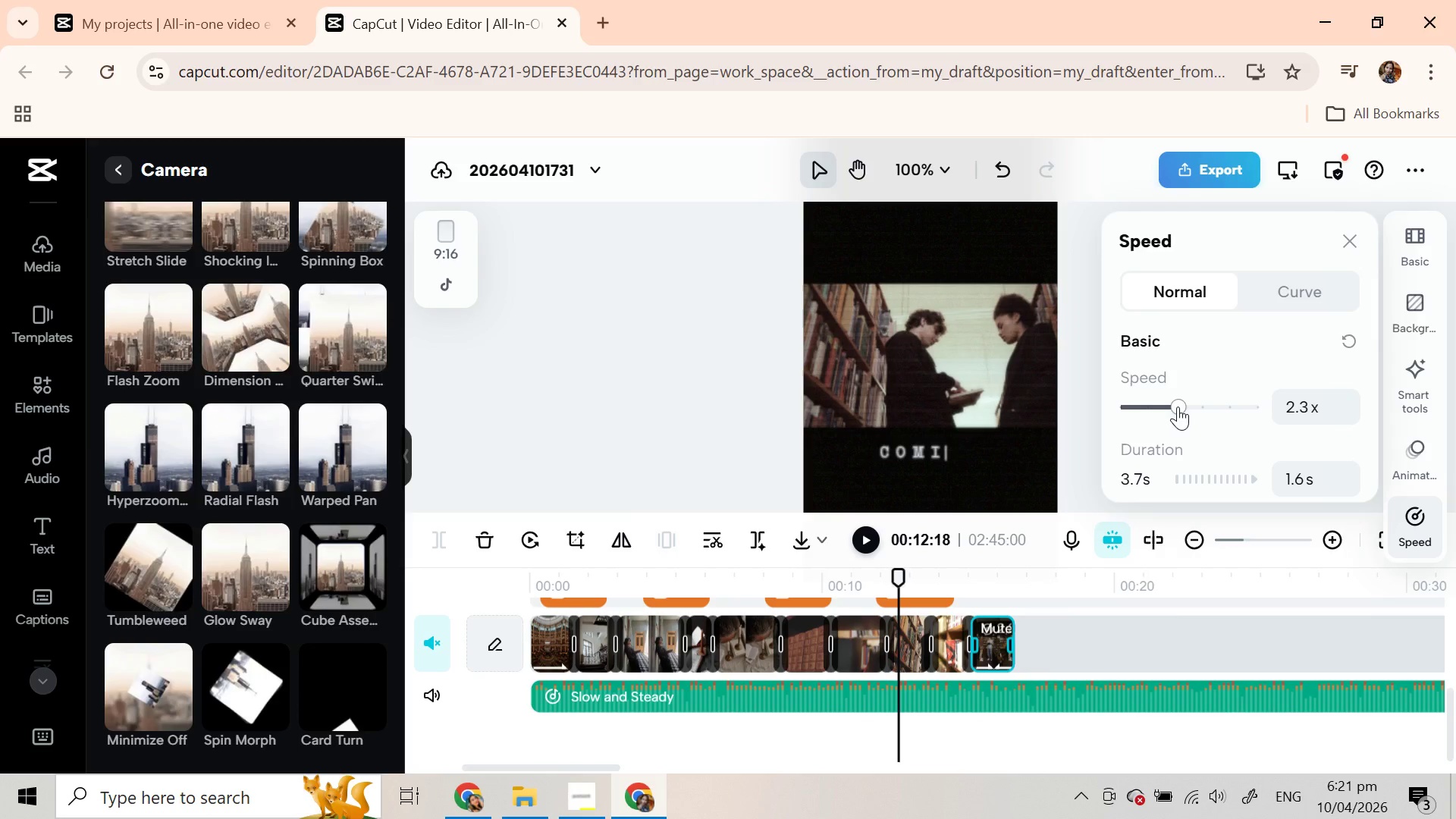 
left_click_drag(start_coordinate=[1185, 408], to_coordinate=[1194, 408])
 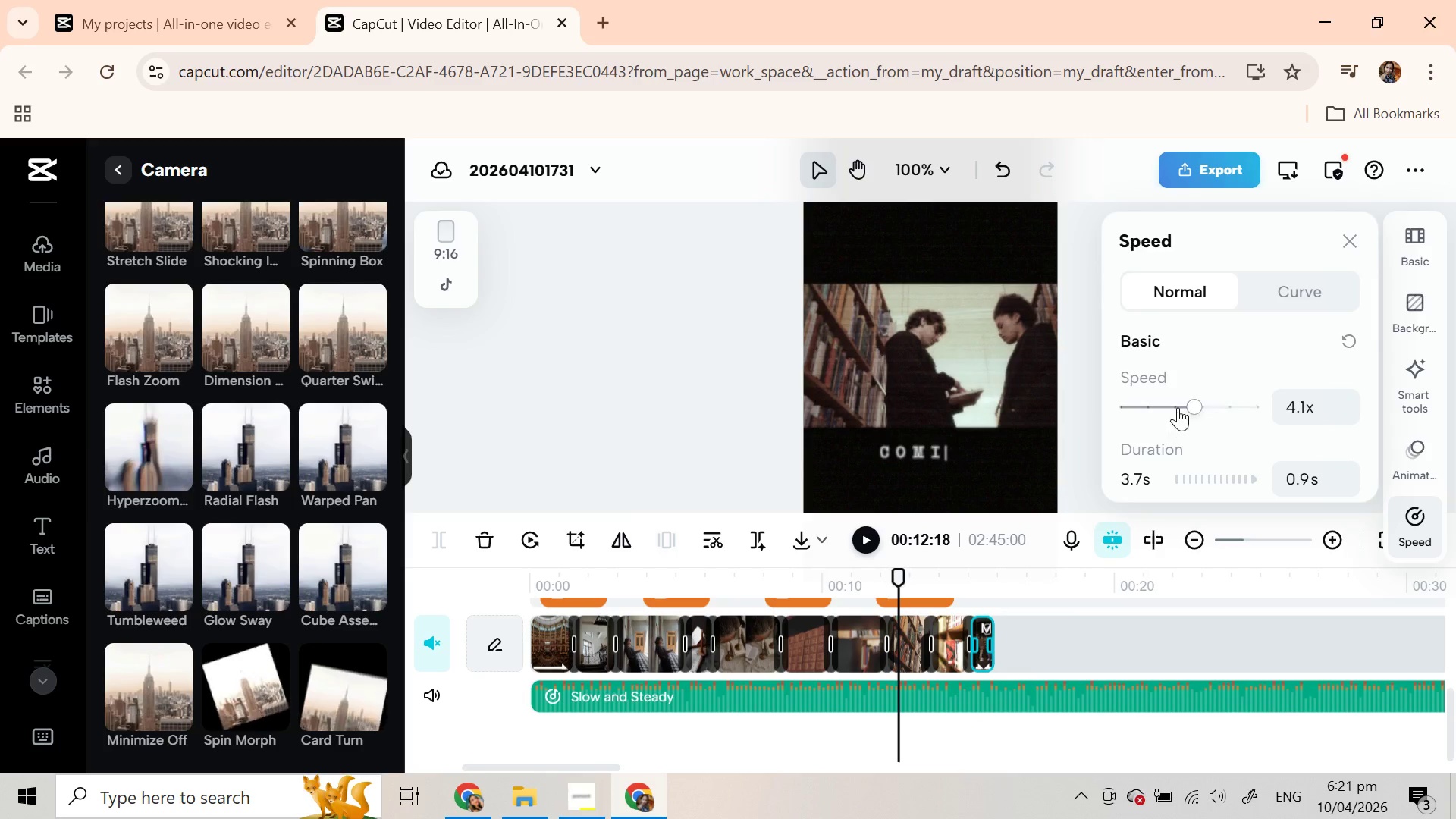 
left_click([1175, 407])
 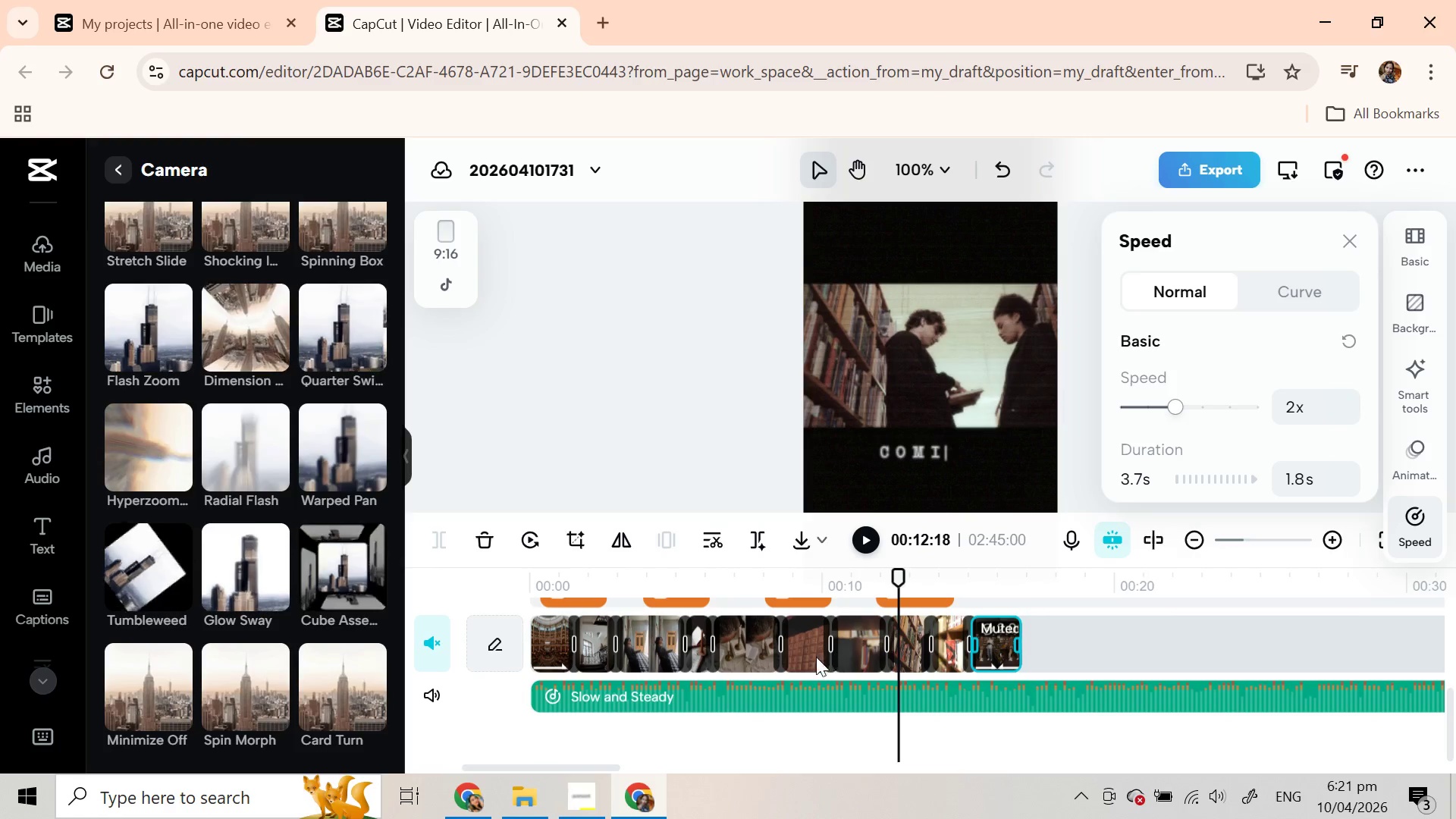 
left_click([745, 661])
 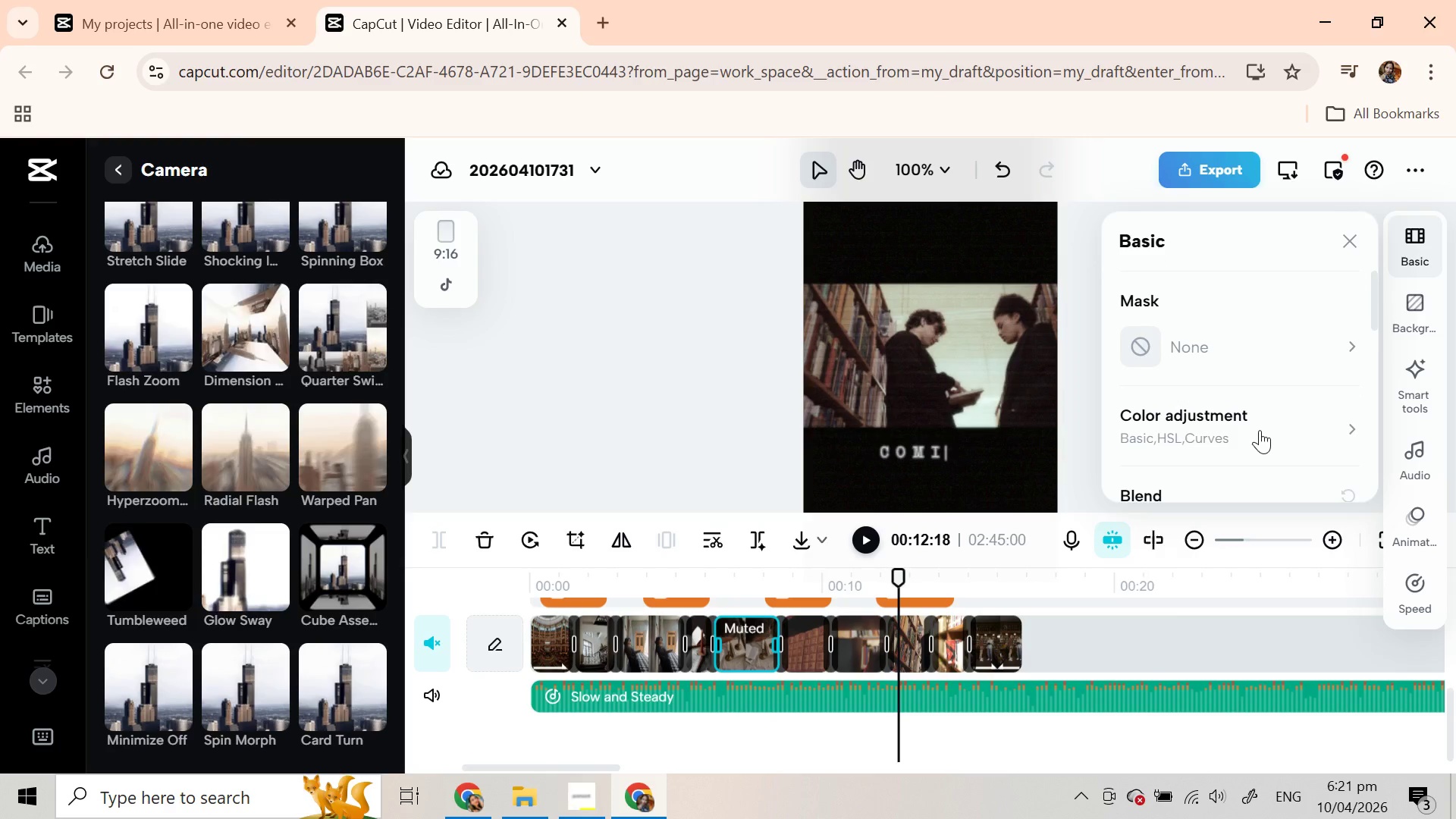 
scroll: coordinate [1304, 424], scroll_direction: down, amount: 7.0
 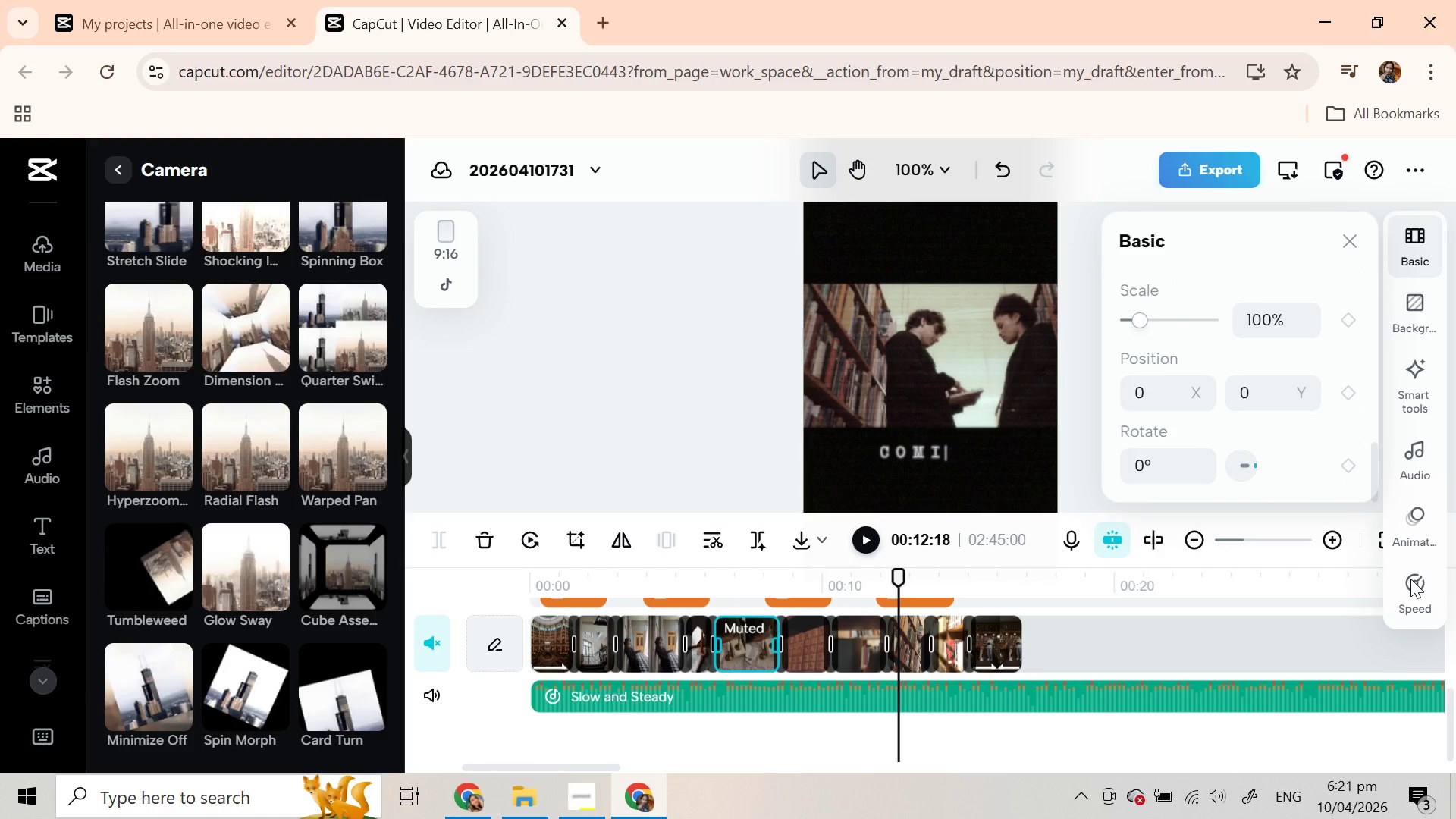 
left_click([1411, 579])
 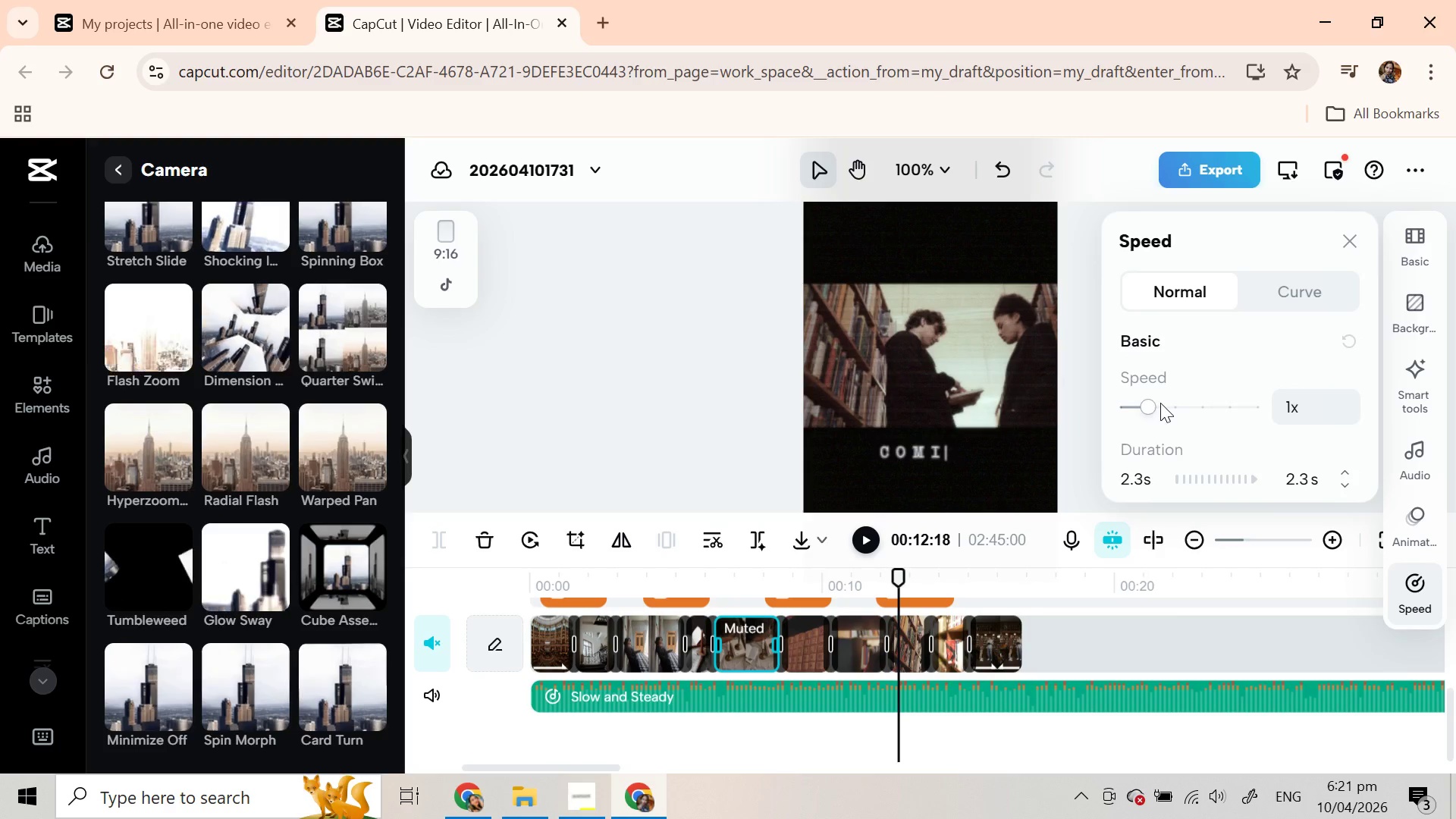 
left_click([1160, 403])
 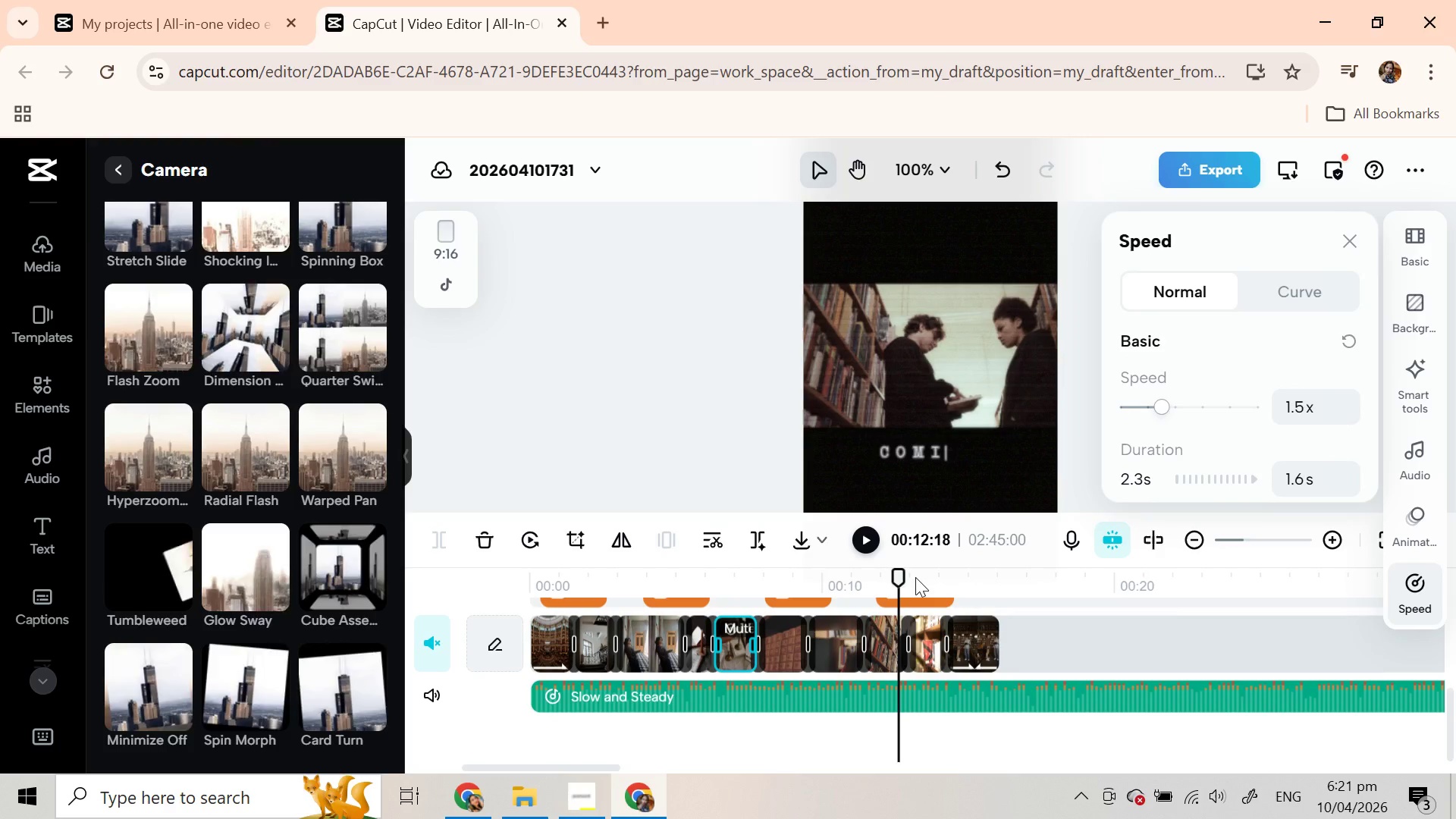 
left_click_drag(start_coordinate=[891, 574], to_coordinate=[996, 613])
 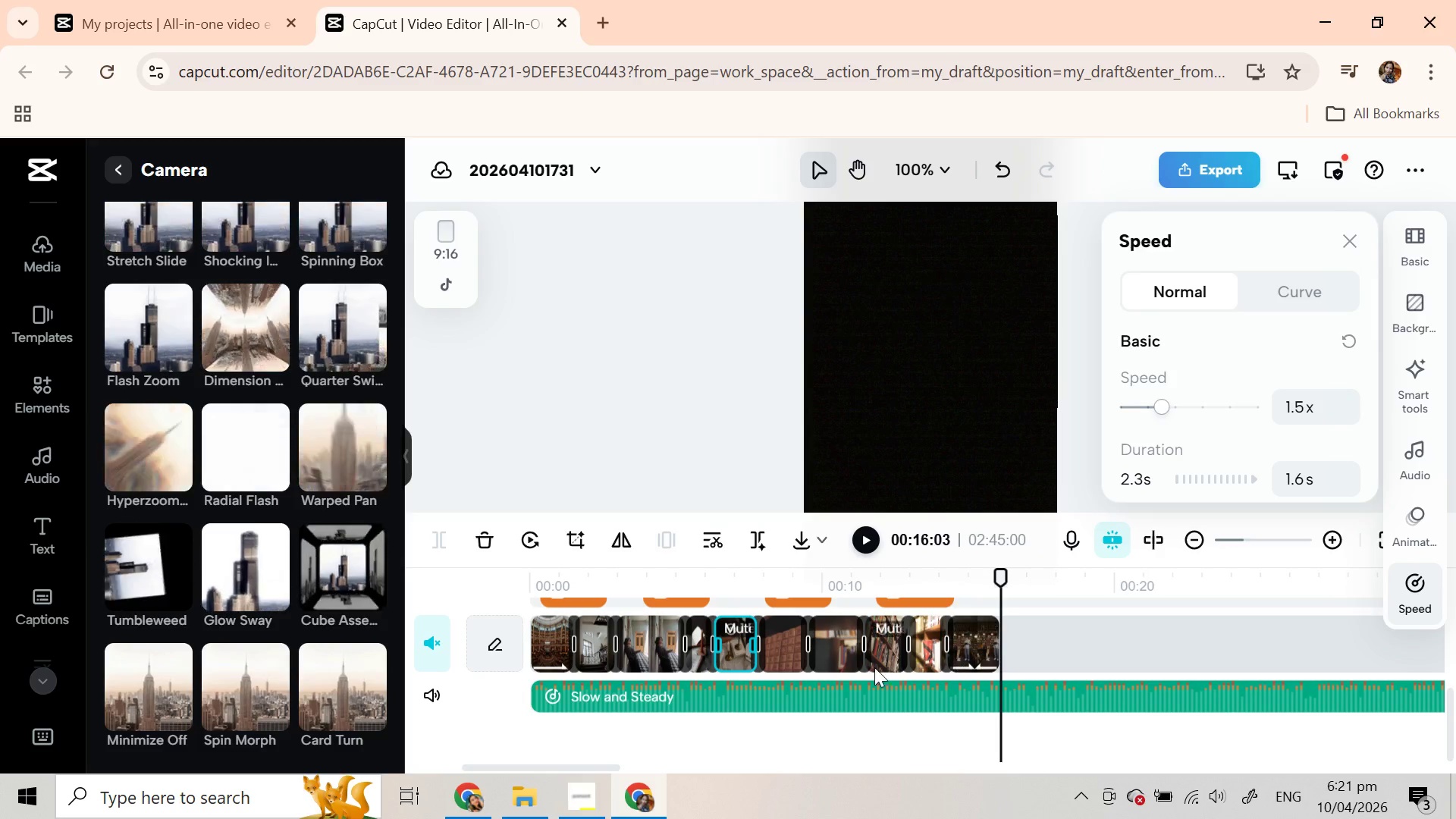 
left_click([771, 654])
 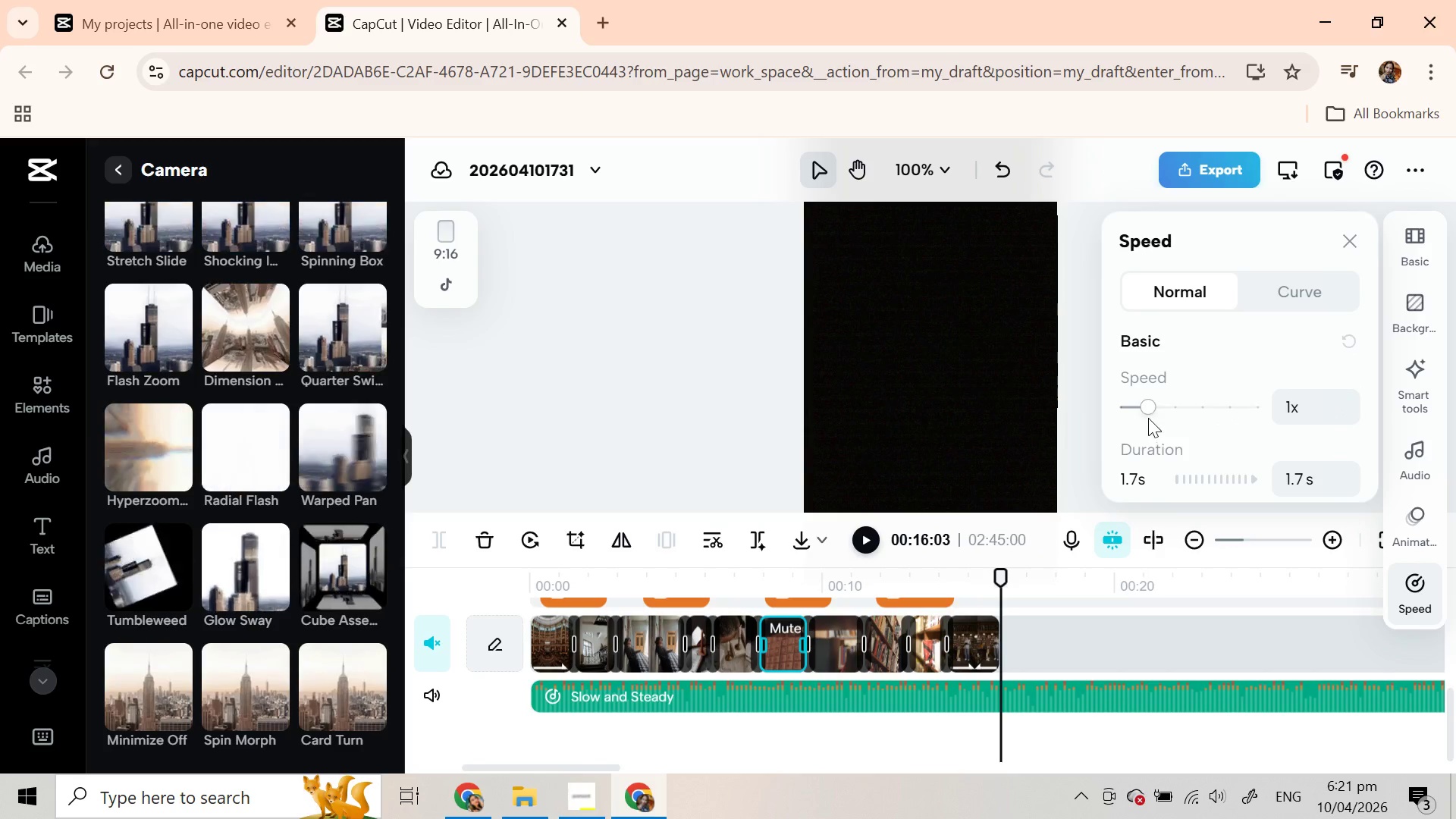 
left_click([1159, 409])
 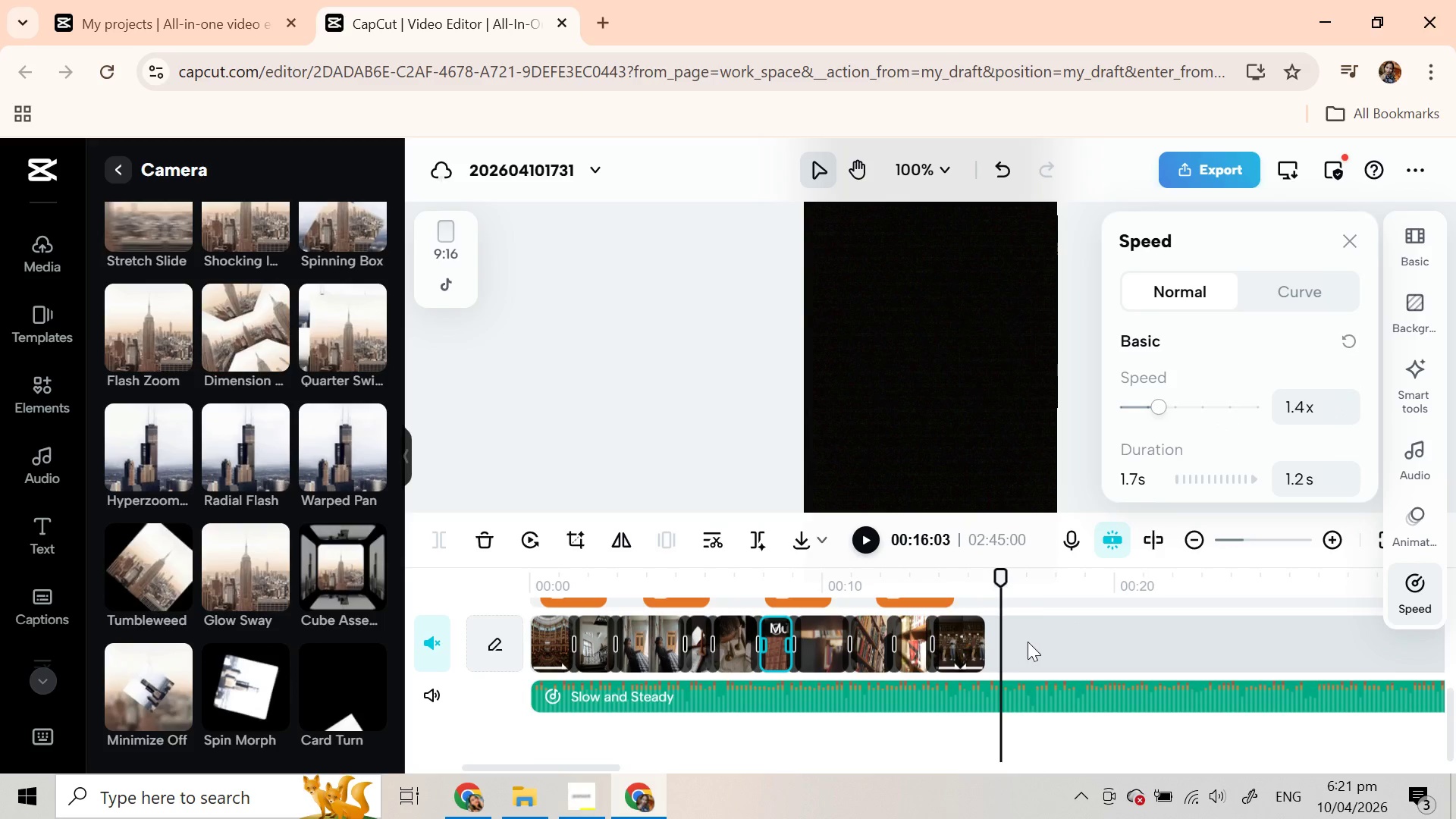 
left_click_drag(start_coordinate=[1003, 567], to_coordinate=[510, 550])
 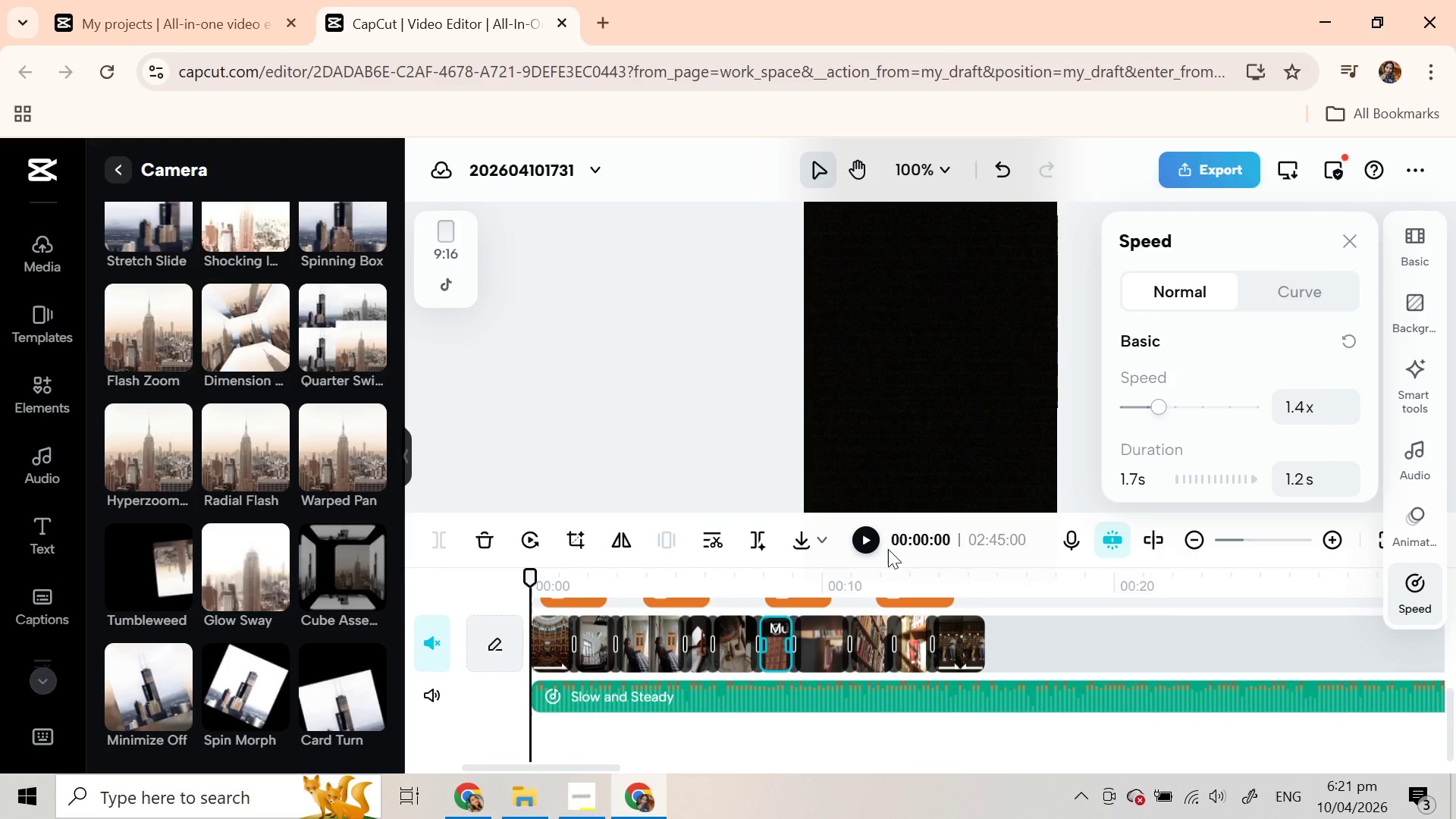 
left_click([864, 538])
 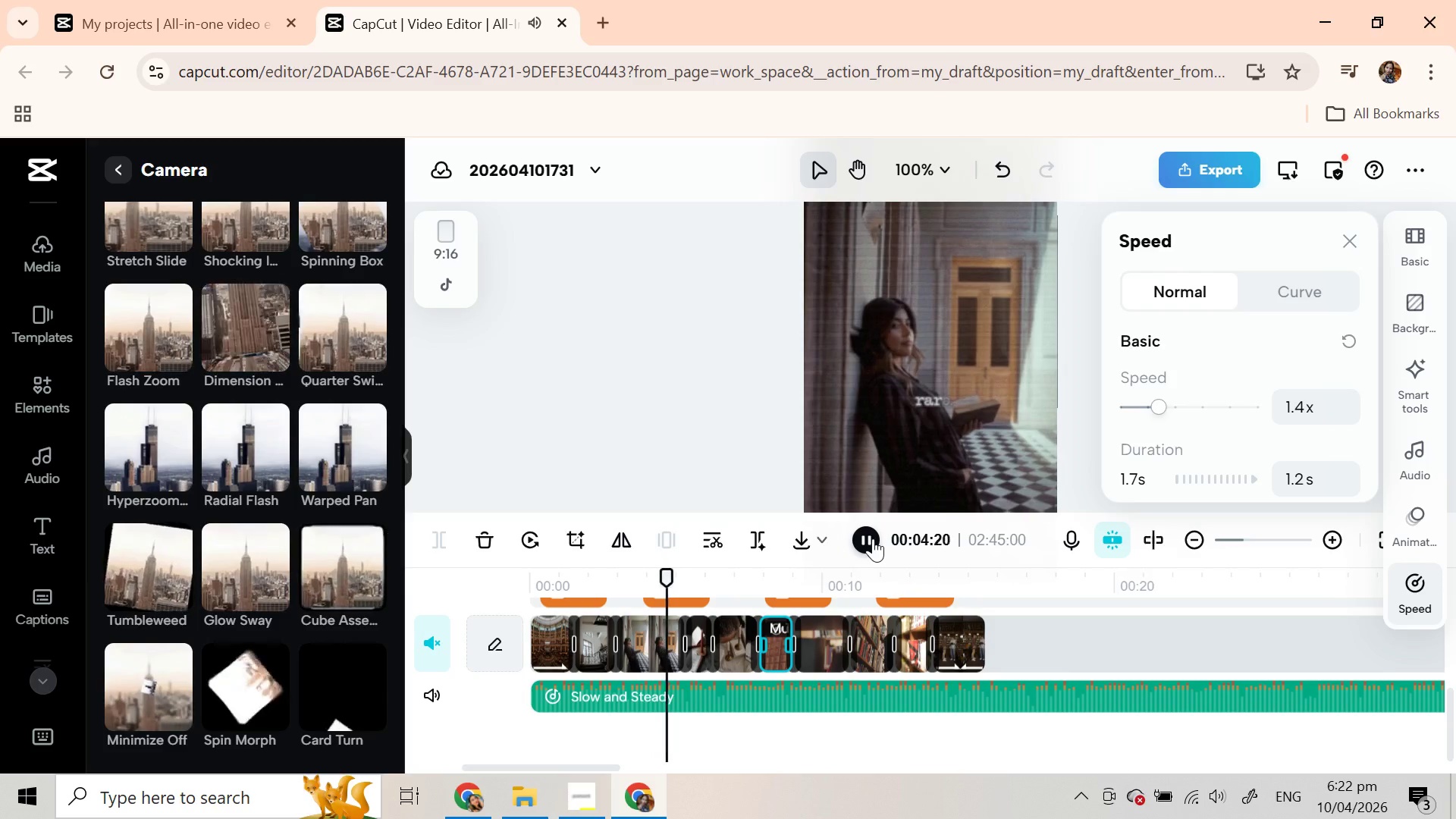 
wait(14.02)
 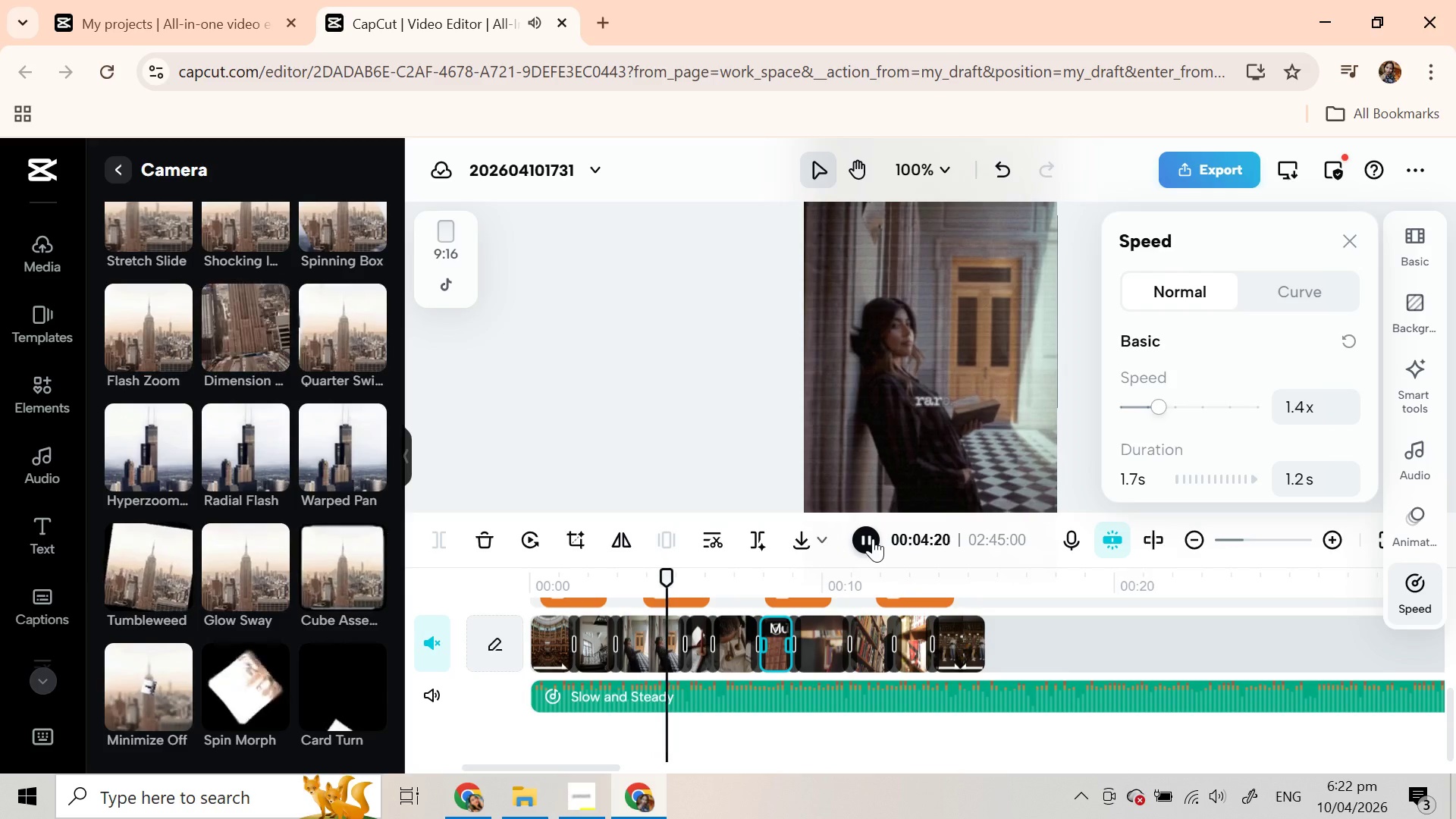 
left_click([873, 538])
 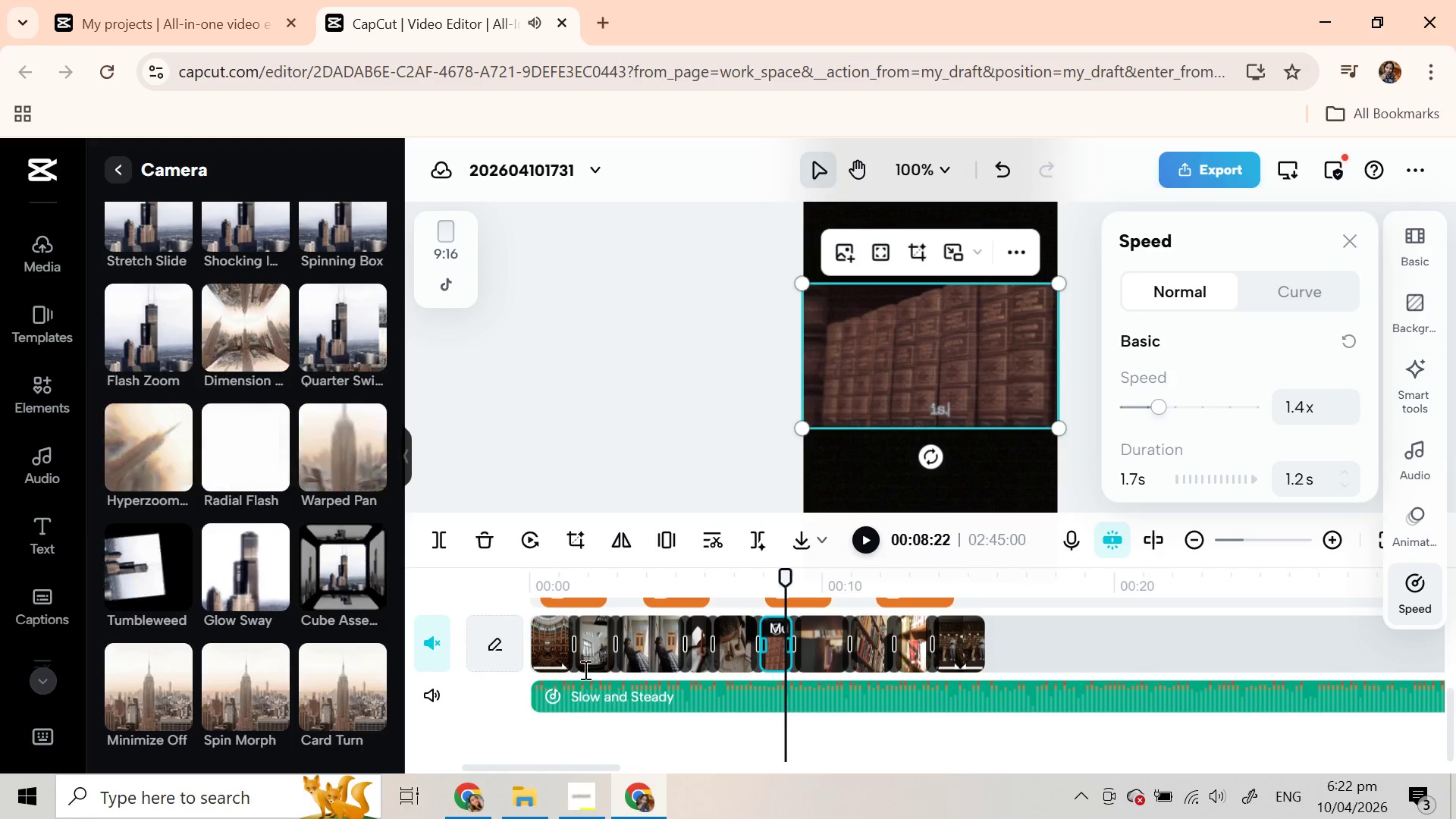 
scroll: coordinate [582, 680], scroll_direction: up, amount: 2.0
 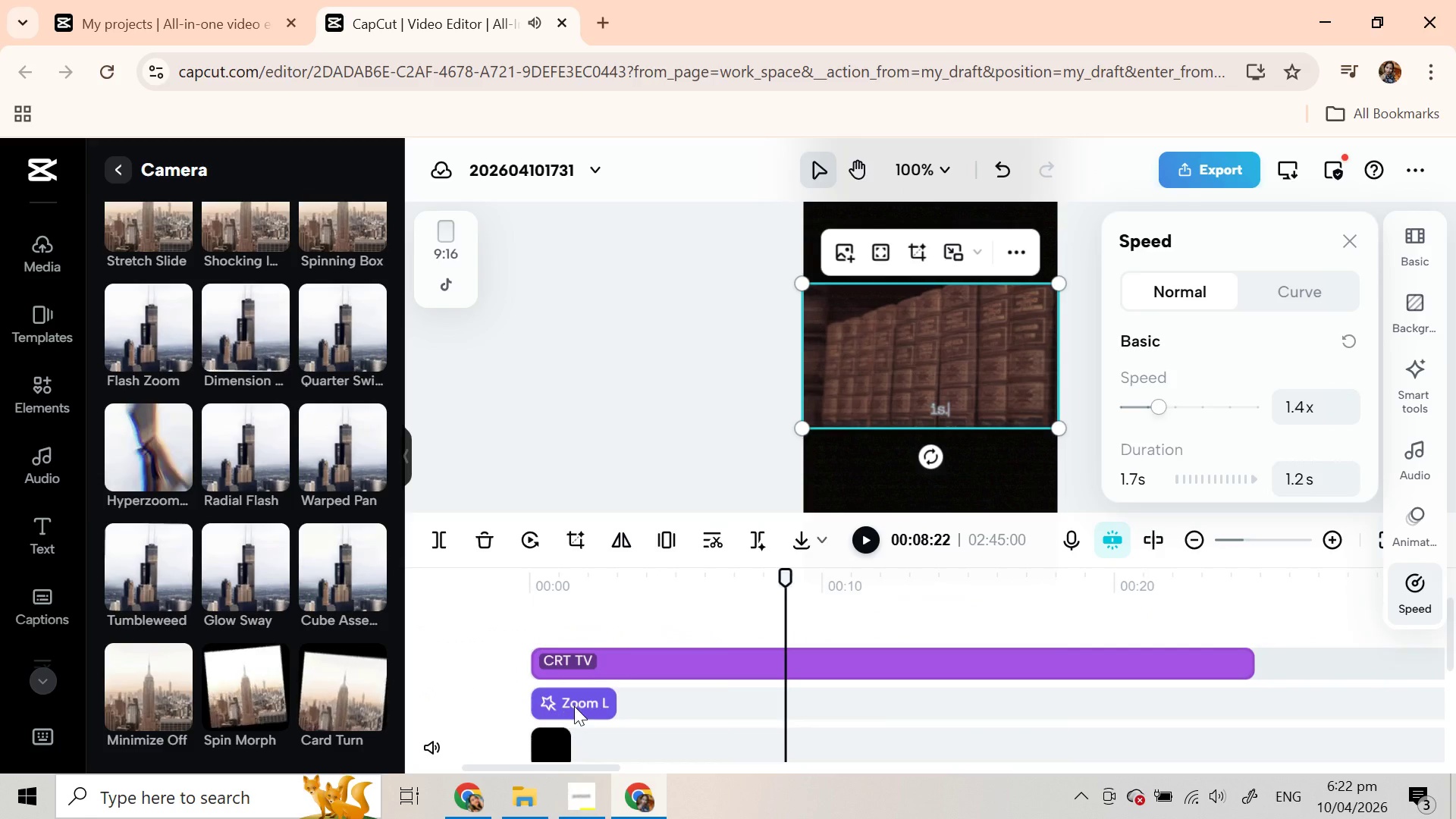 
scroll: coordinate [580, 694], scroll_direction: down, amount: 1.0
 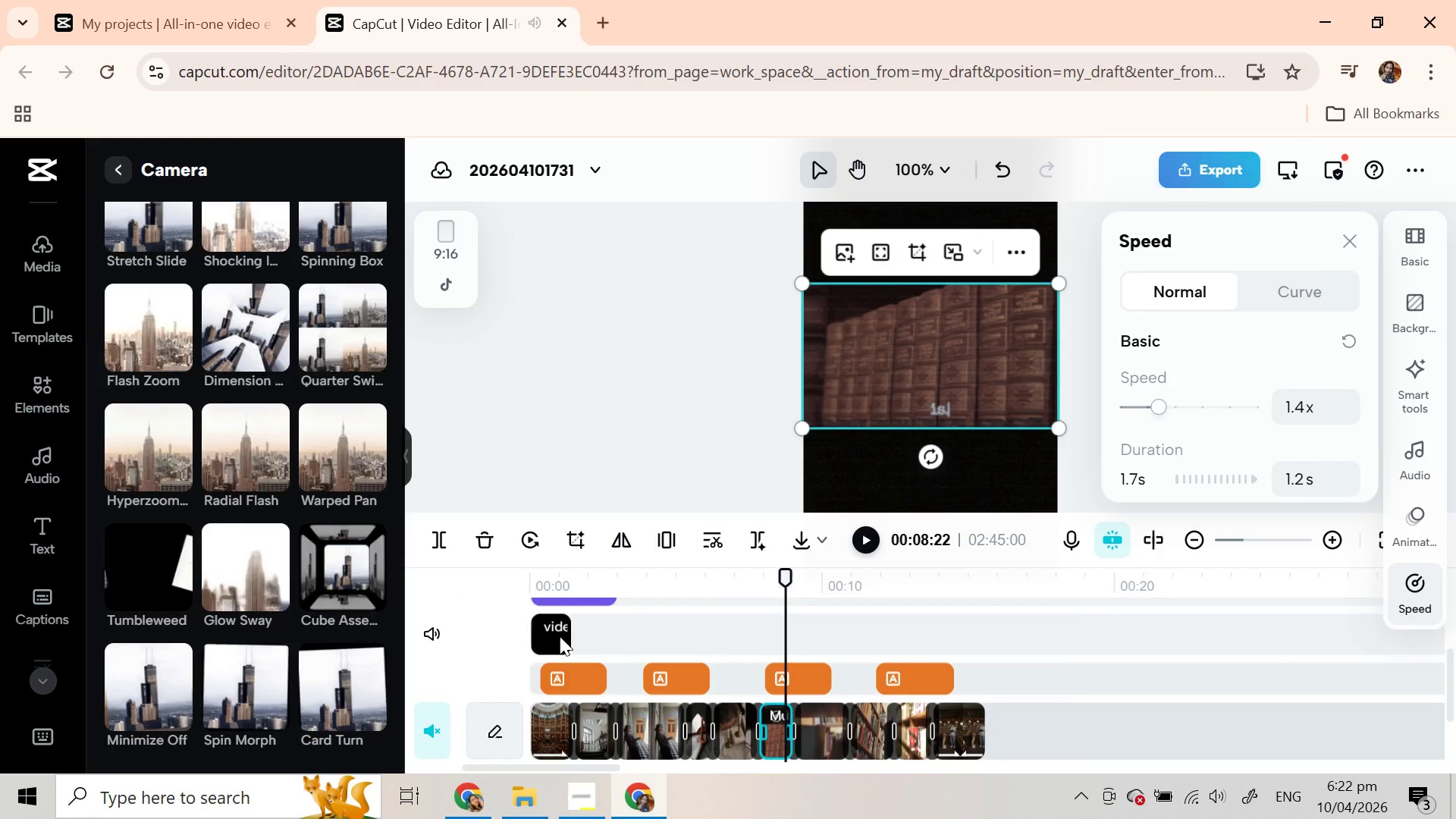 
left_click([560, 636])
 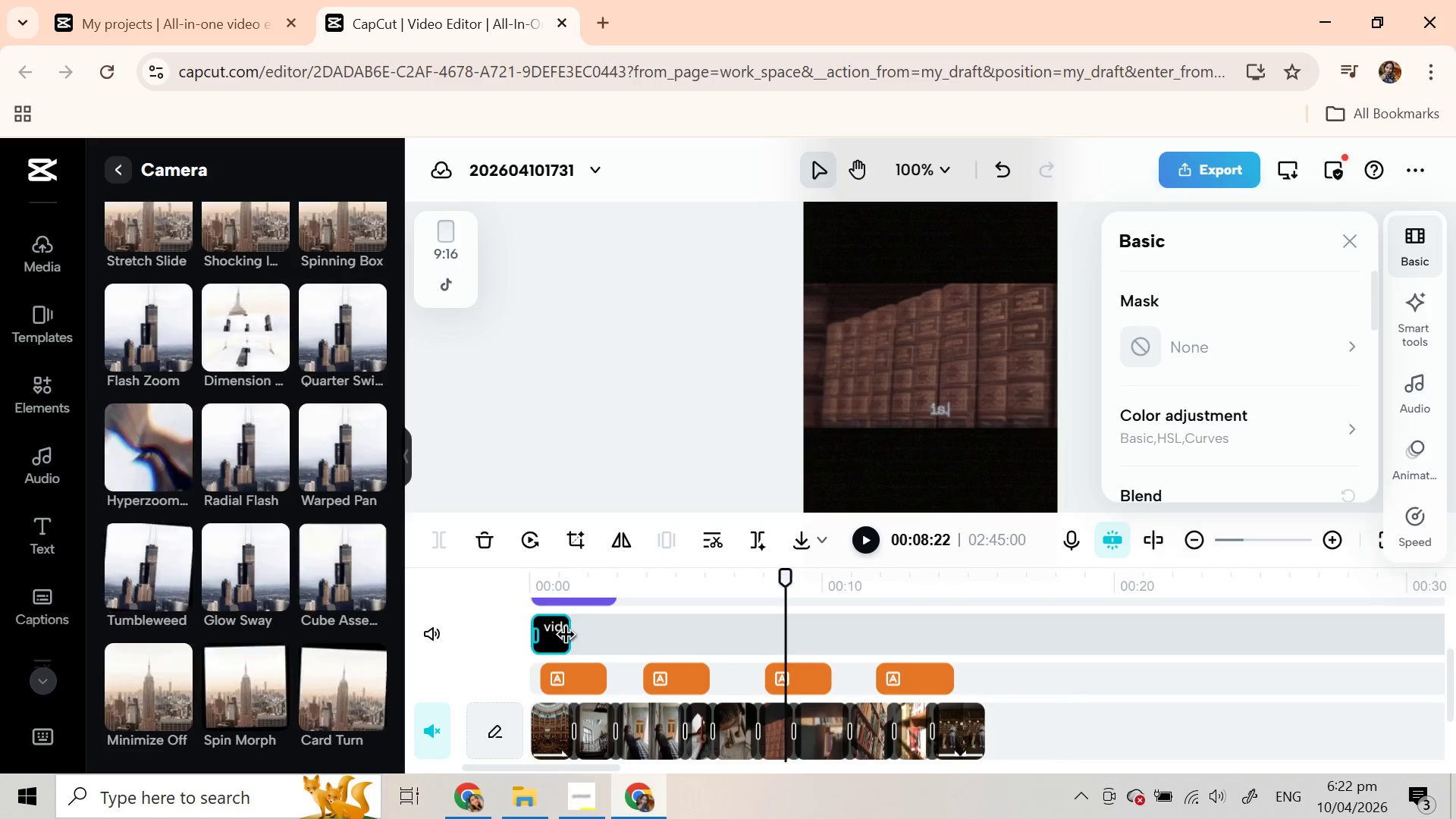 
left_click_drag(start_coordinate=[566, 637], to_coordinate=[560, 638])
 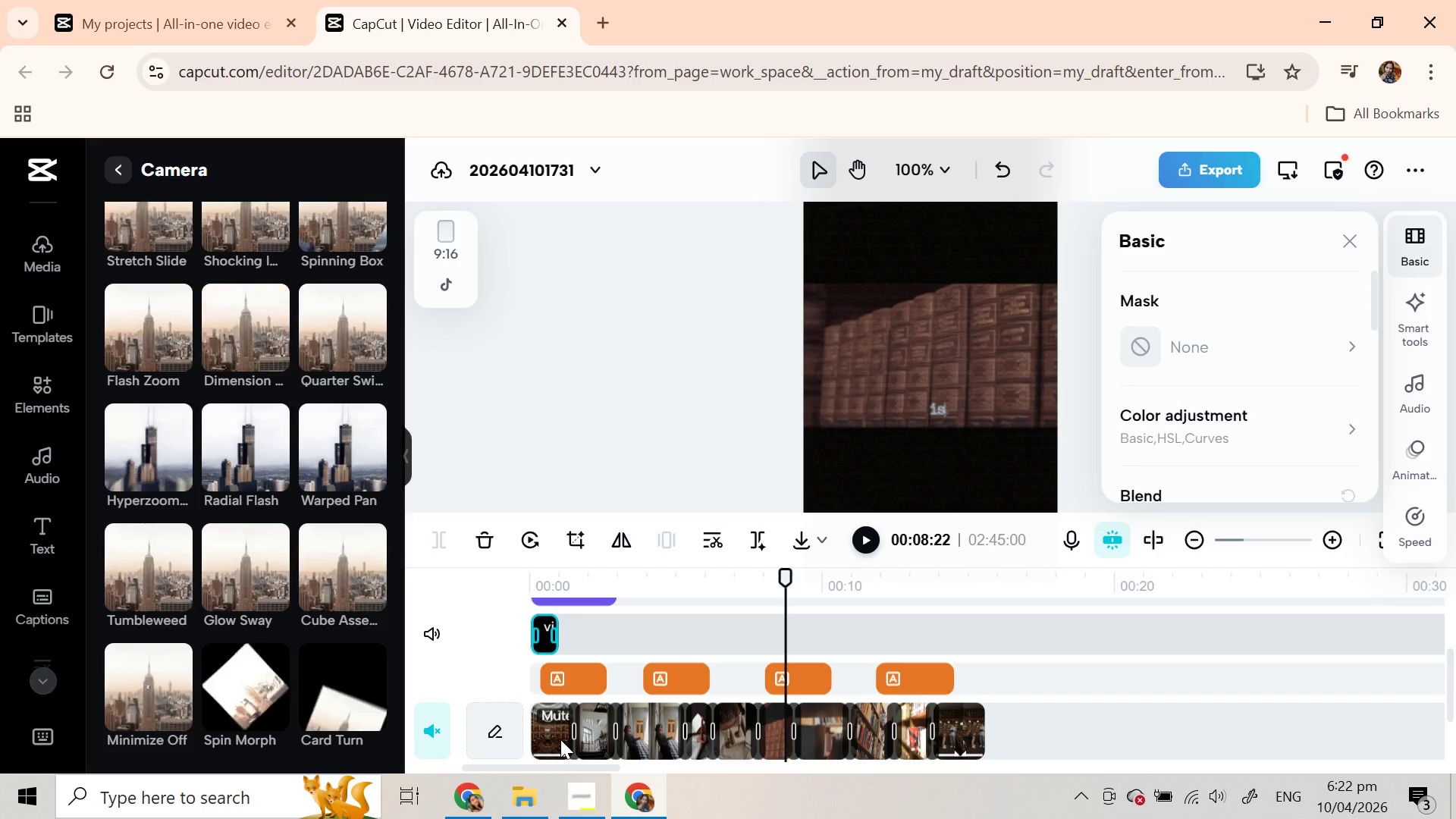 
left_click([560, 739])
 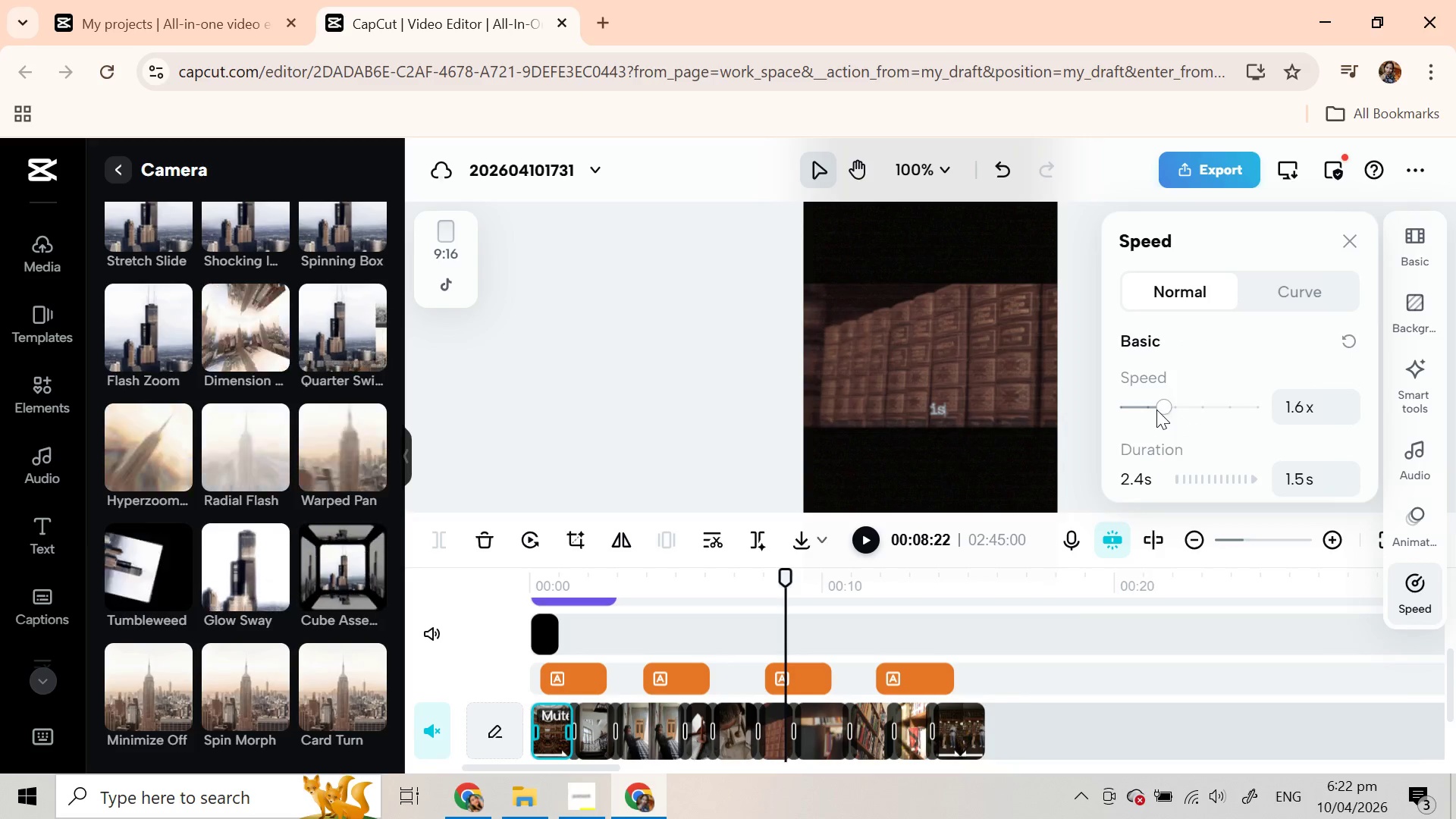 
left_click([1154, 409])
 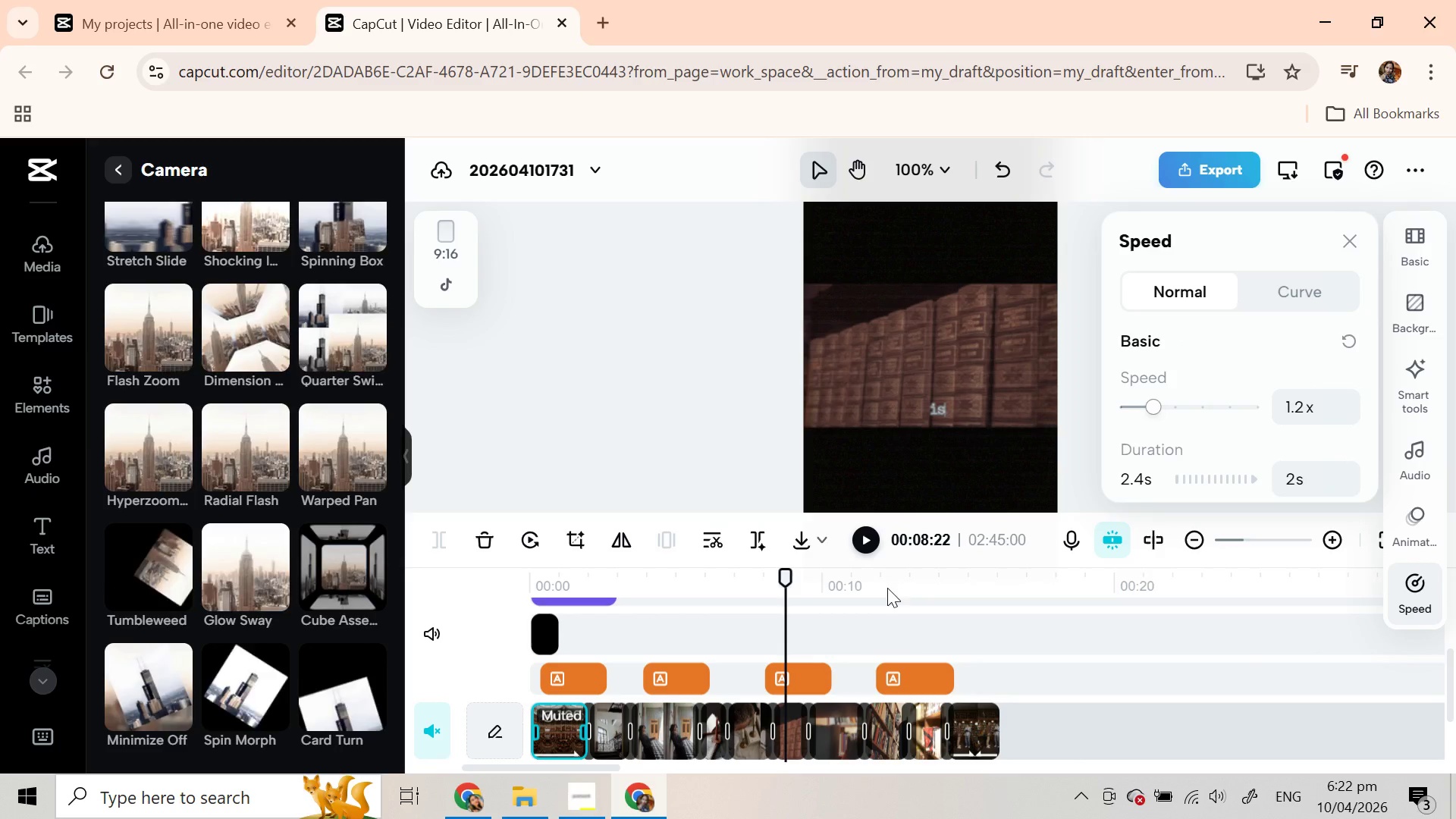 
left_click([865, 541])
 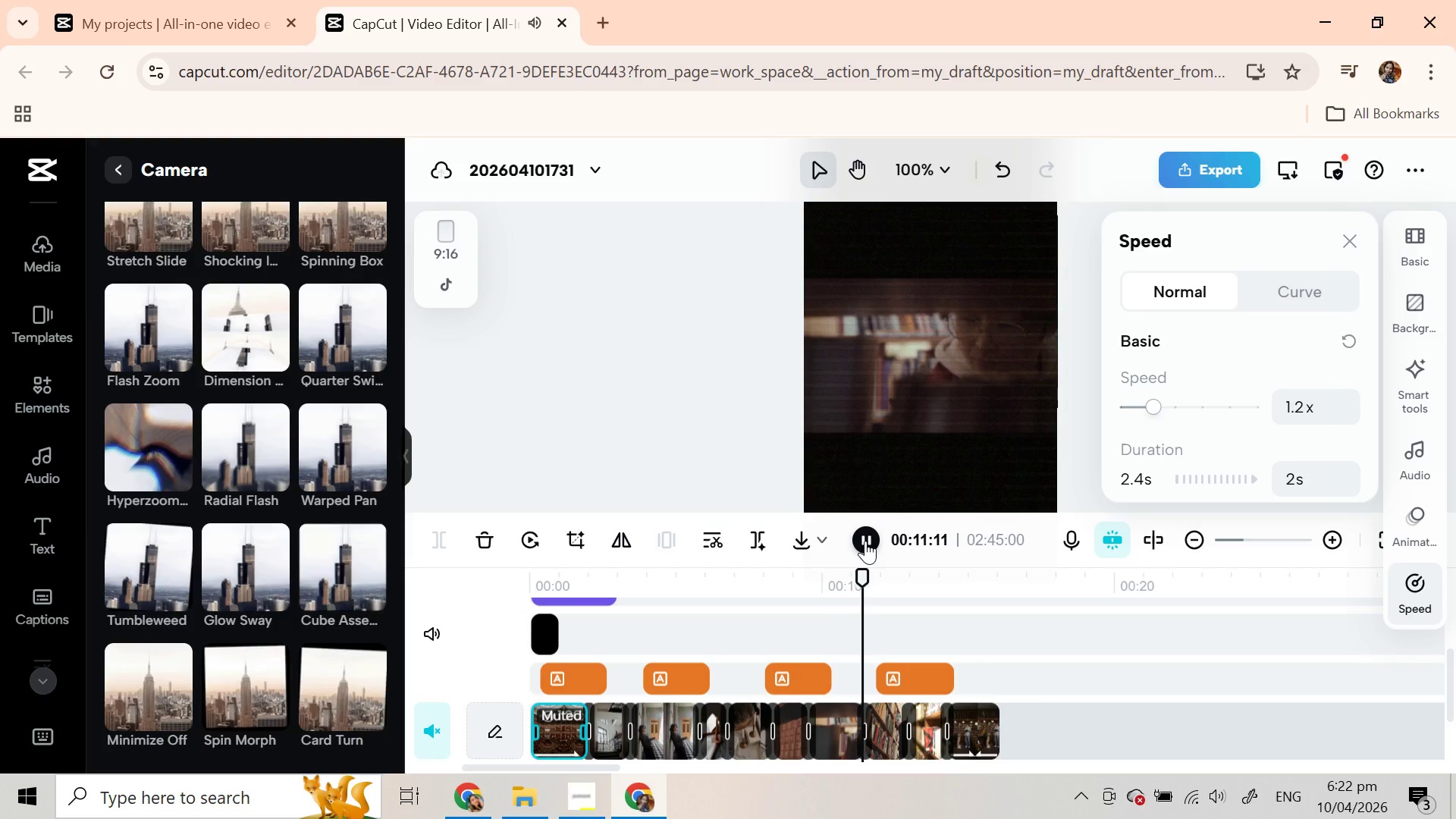 
wait(5.12)
 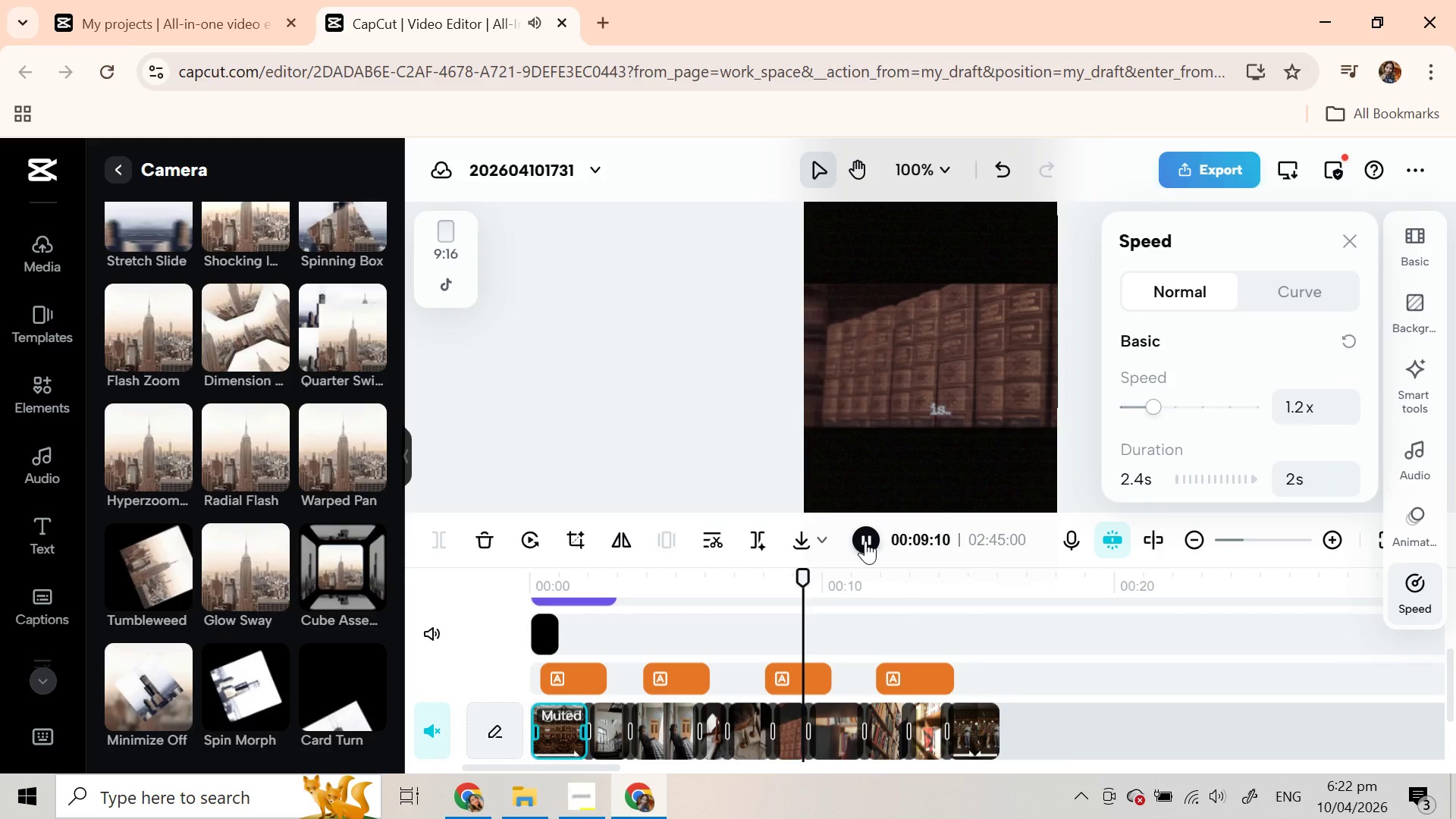 
left_click([871, 541])
 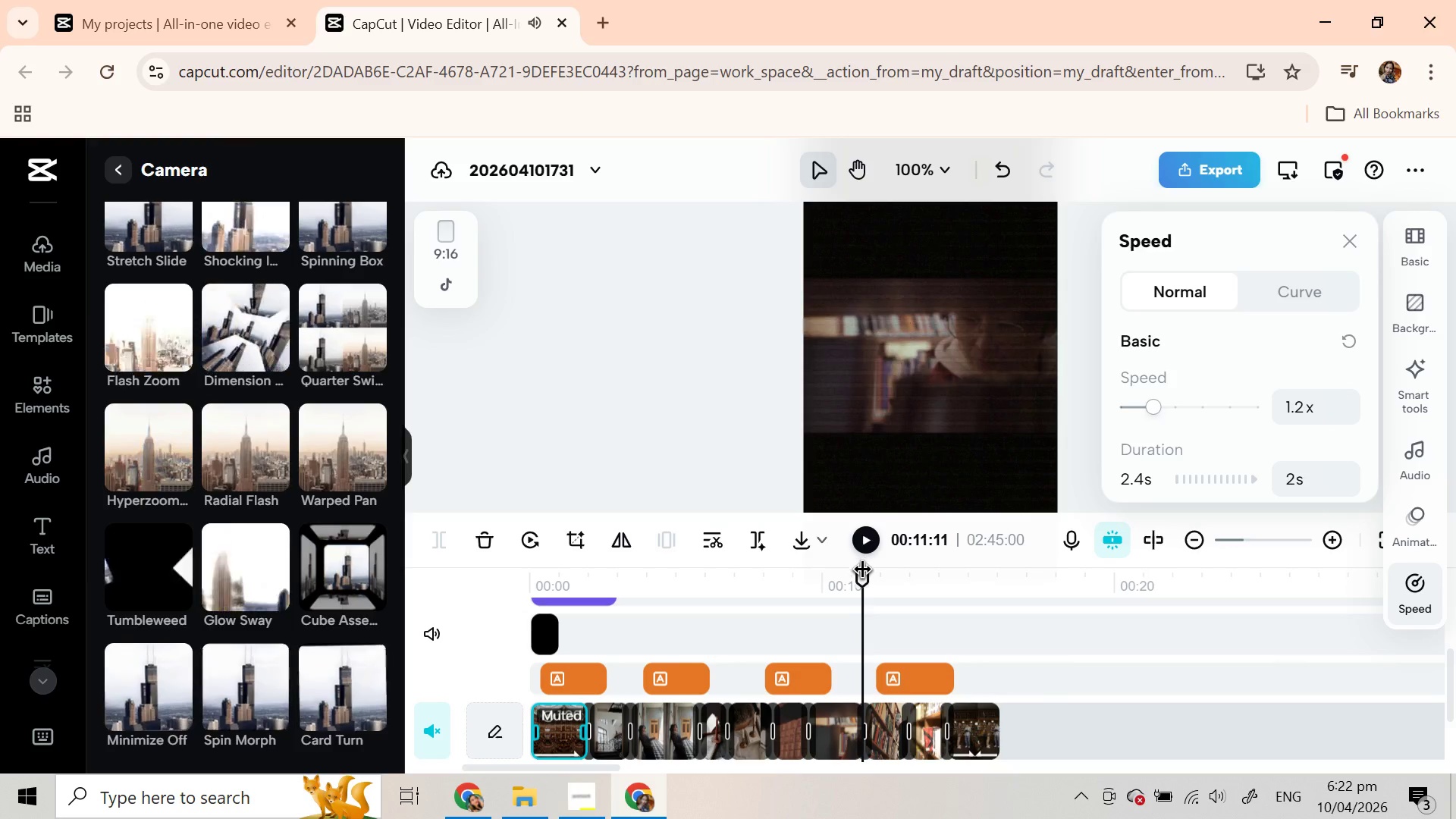 
left_click_drag(start_coordinate=[862, 576], to_coordinate=[997, 604])
 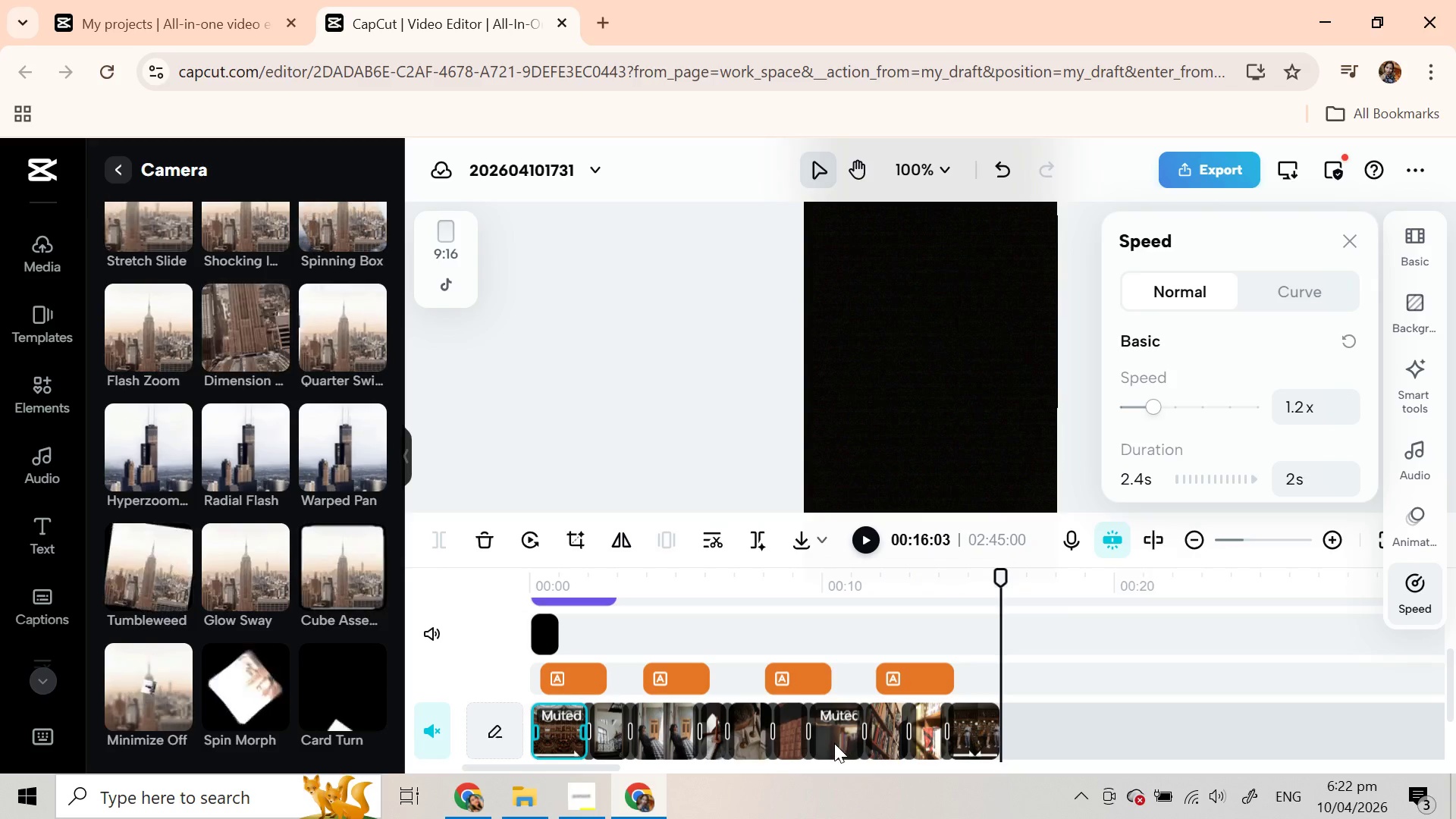 
left_click([834, 743])
 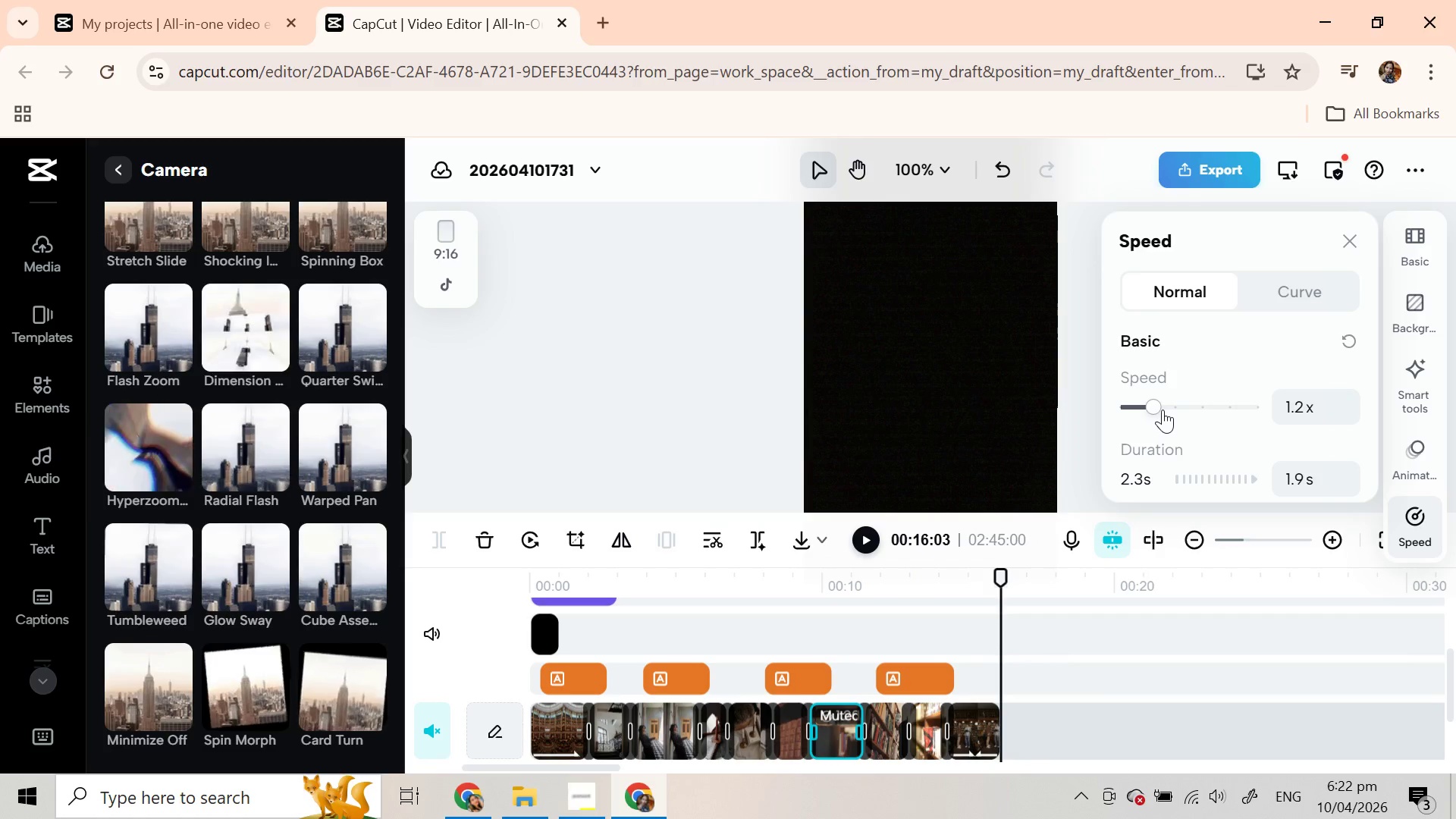 
left_click([1163, 409])
 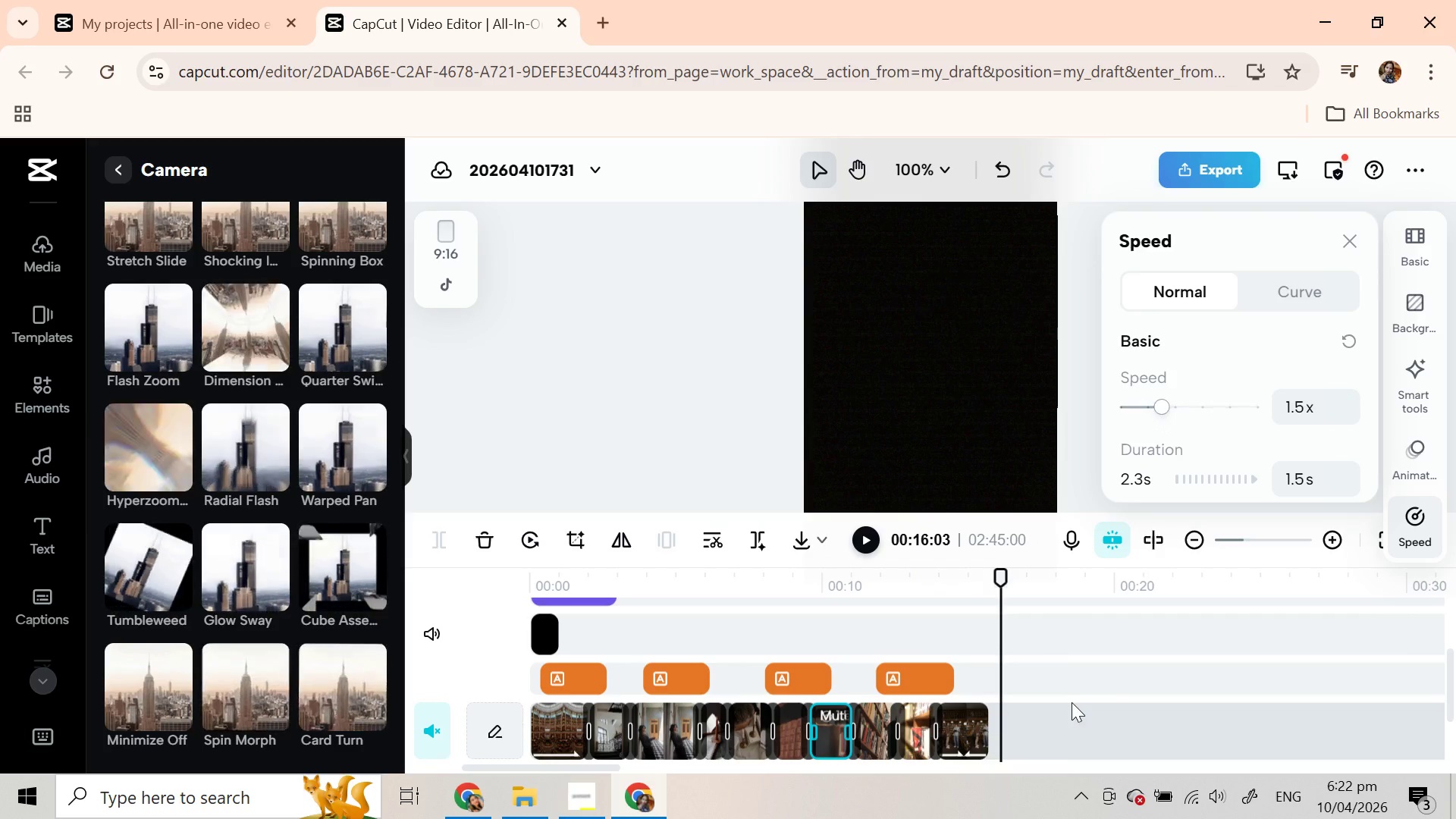 
left_click([1065, 725])
 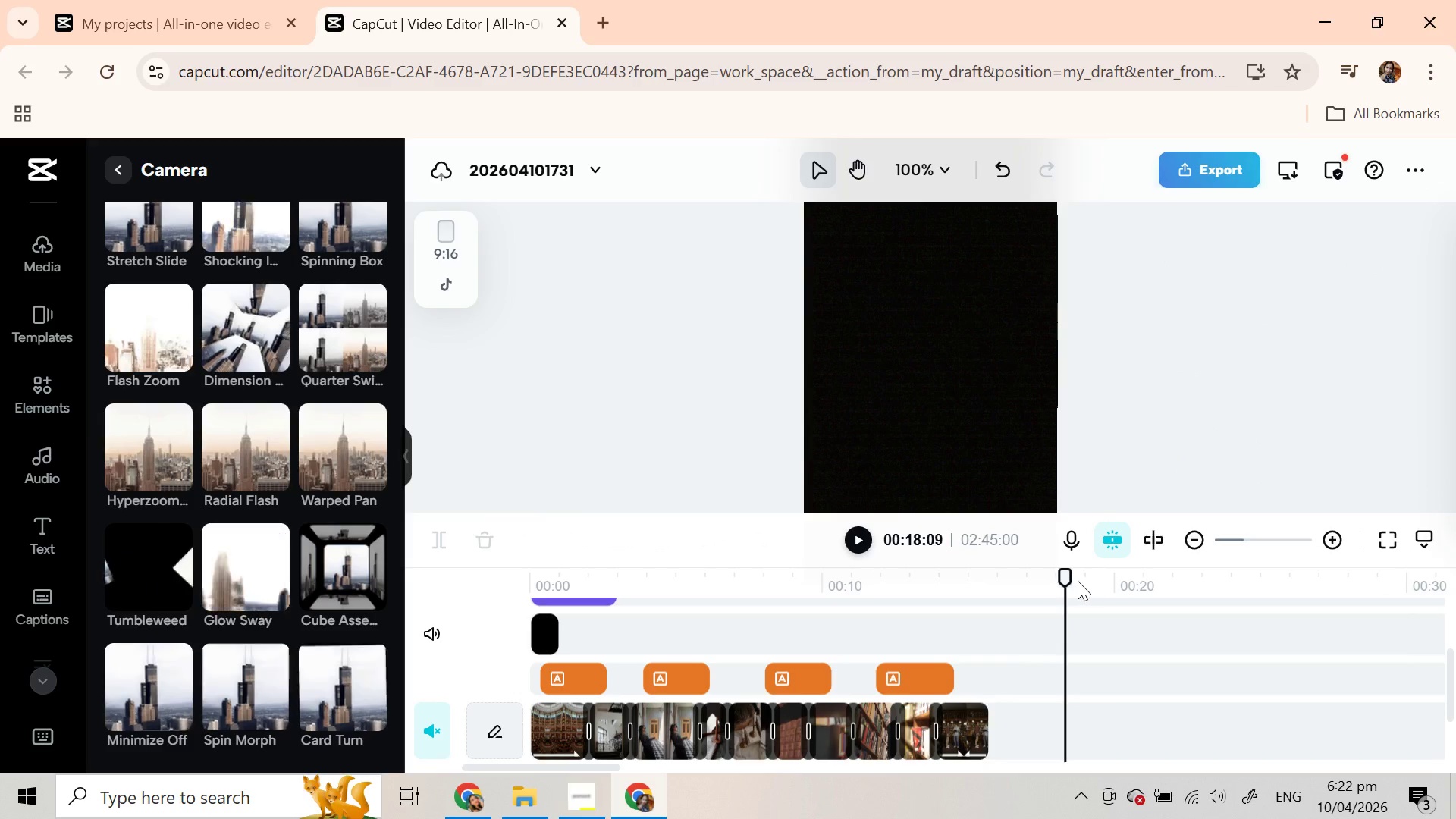 
left_click_drag(start_coordinate=[1065, 579], to_coordinate=[533, 634])
 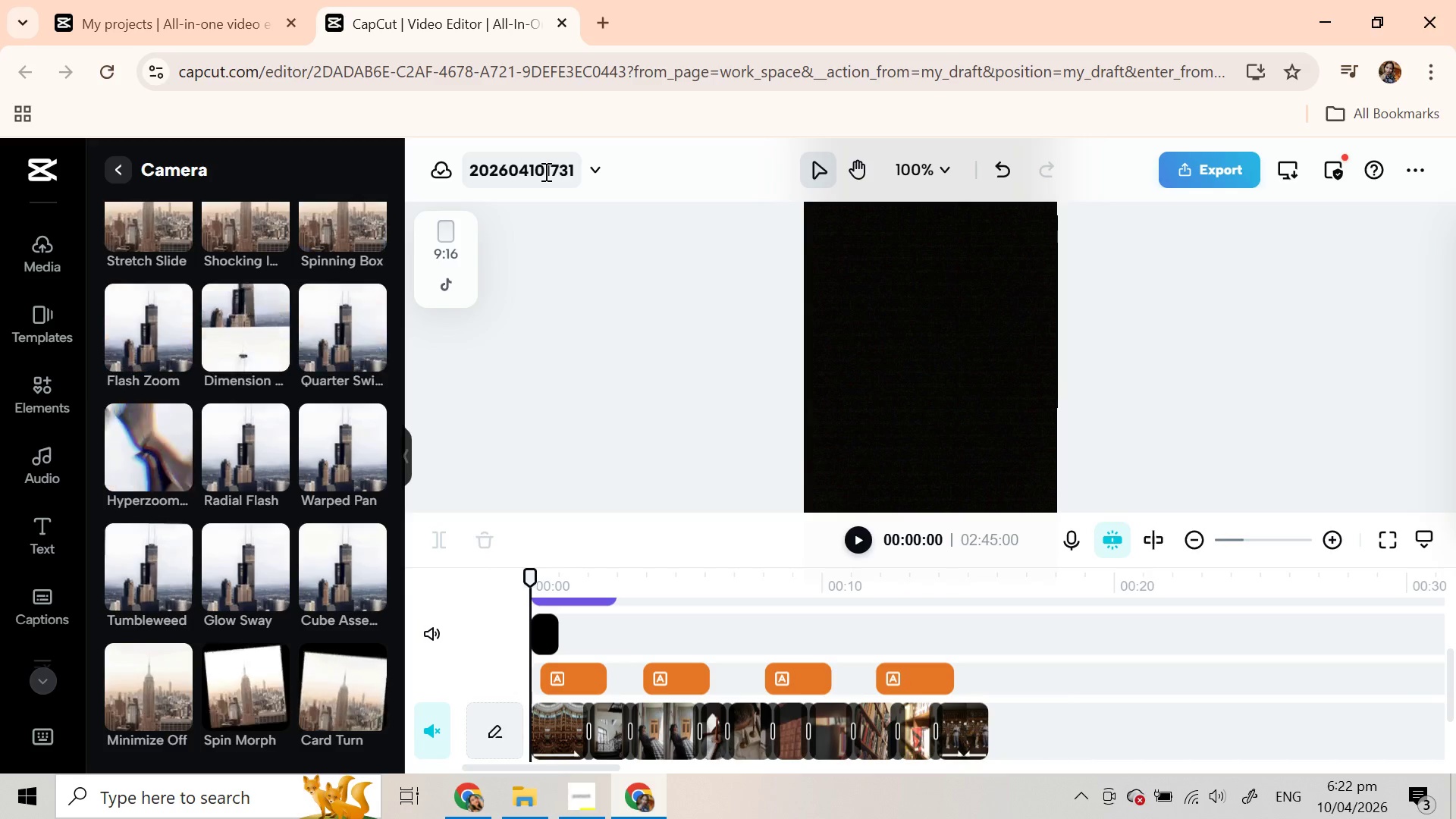 
double_click([544, 171])
 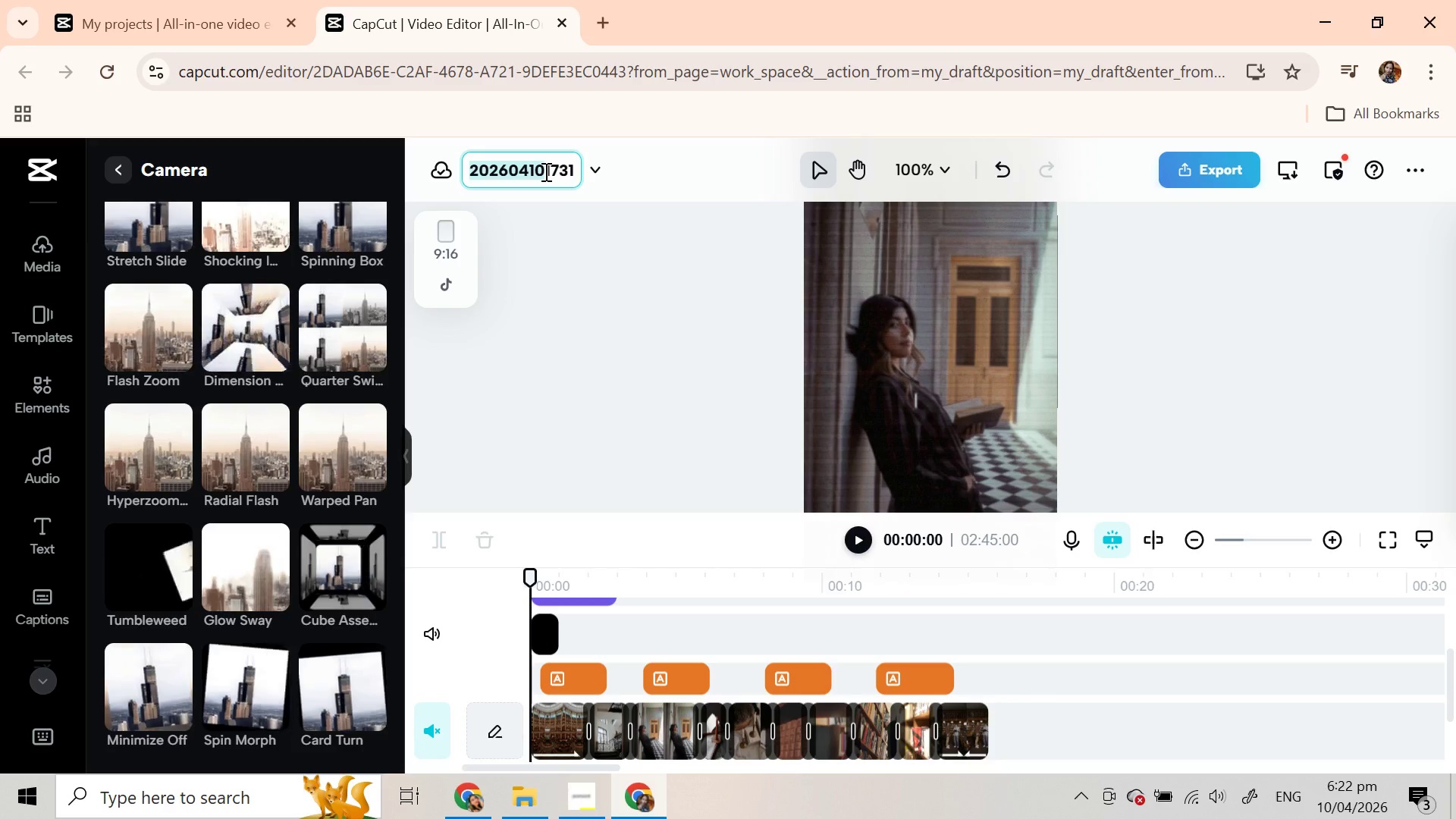 
left_click([544, 171])
 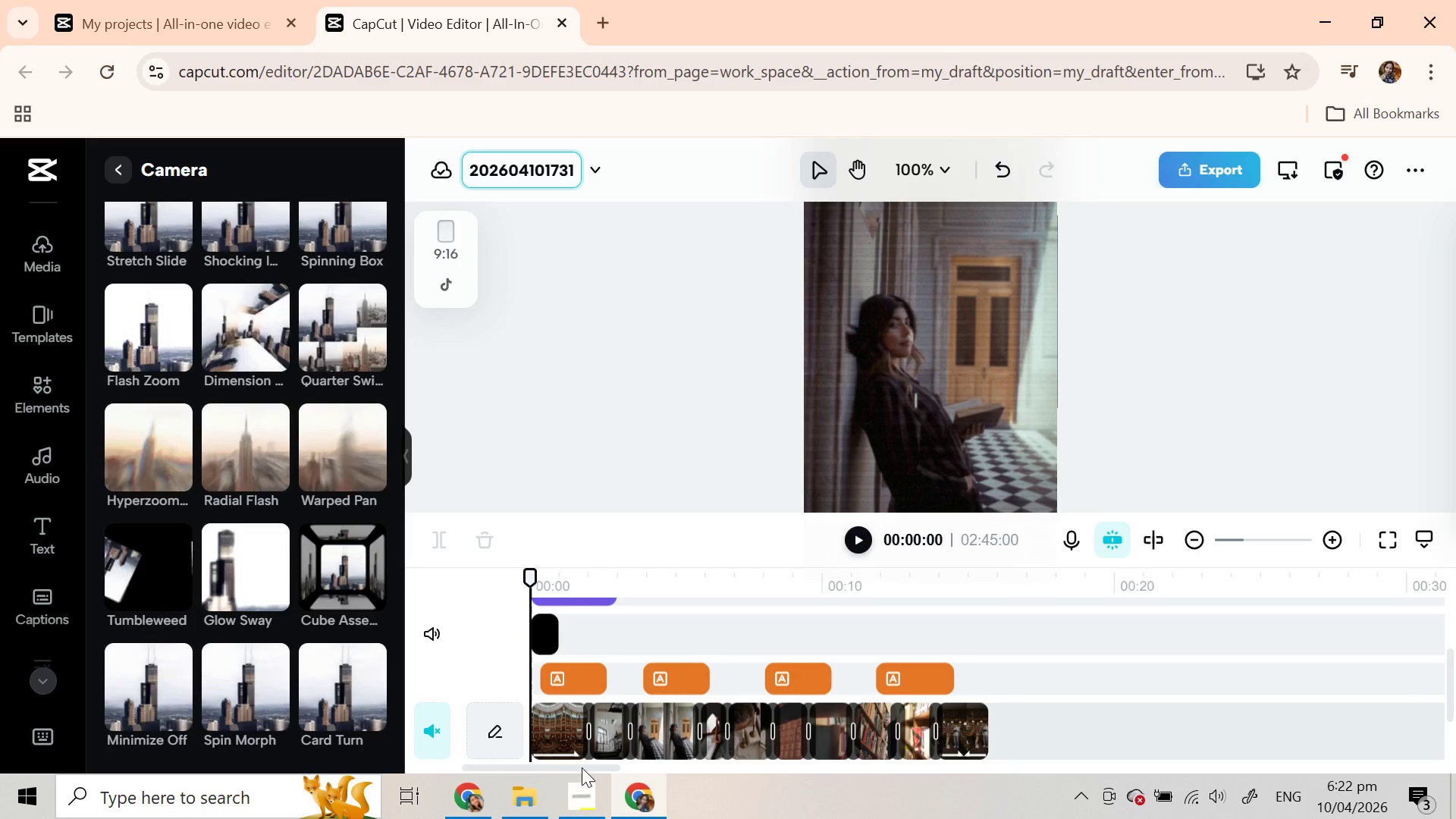 
left_click([580, 797])